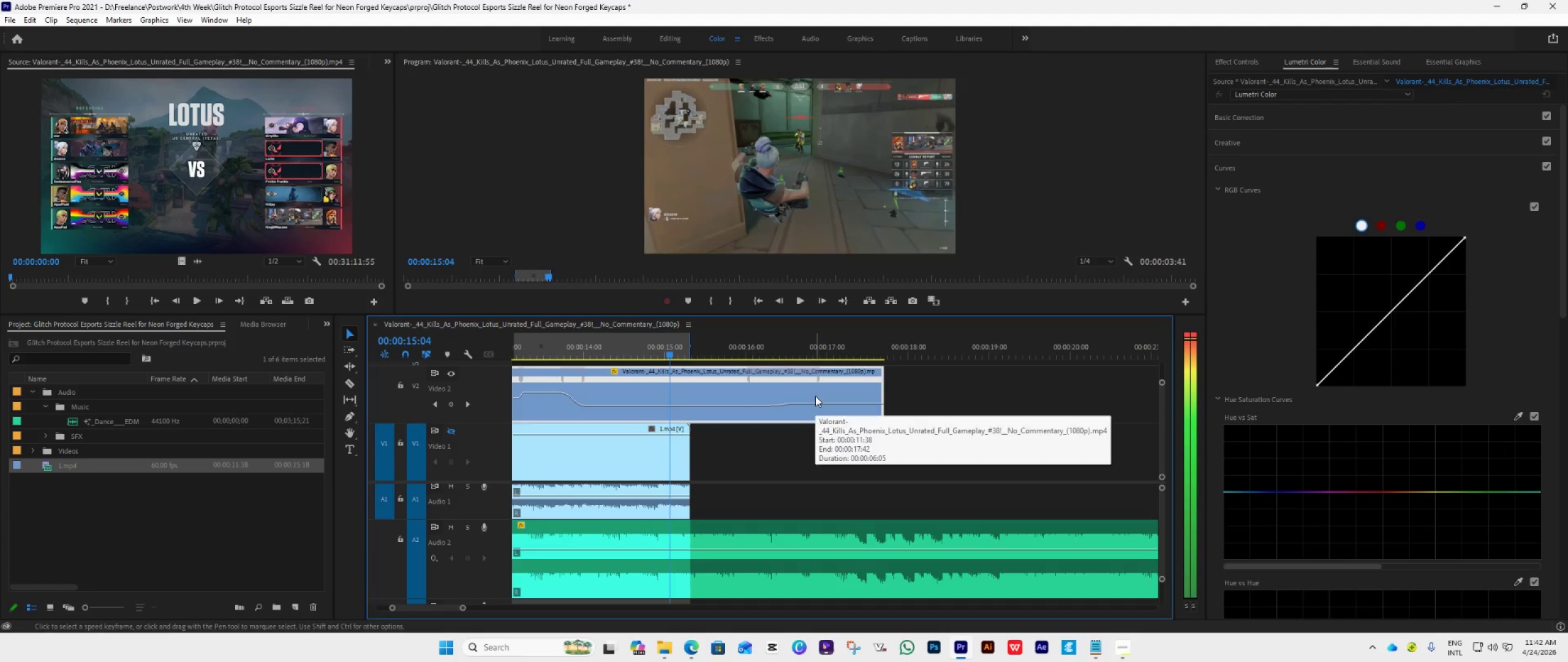 
key(ArrowLeft)
 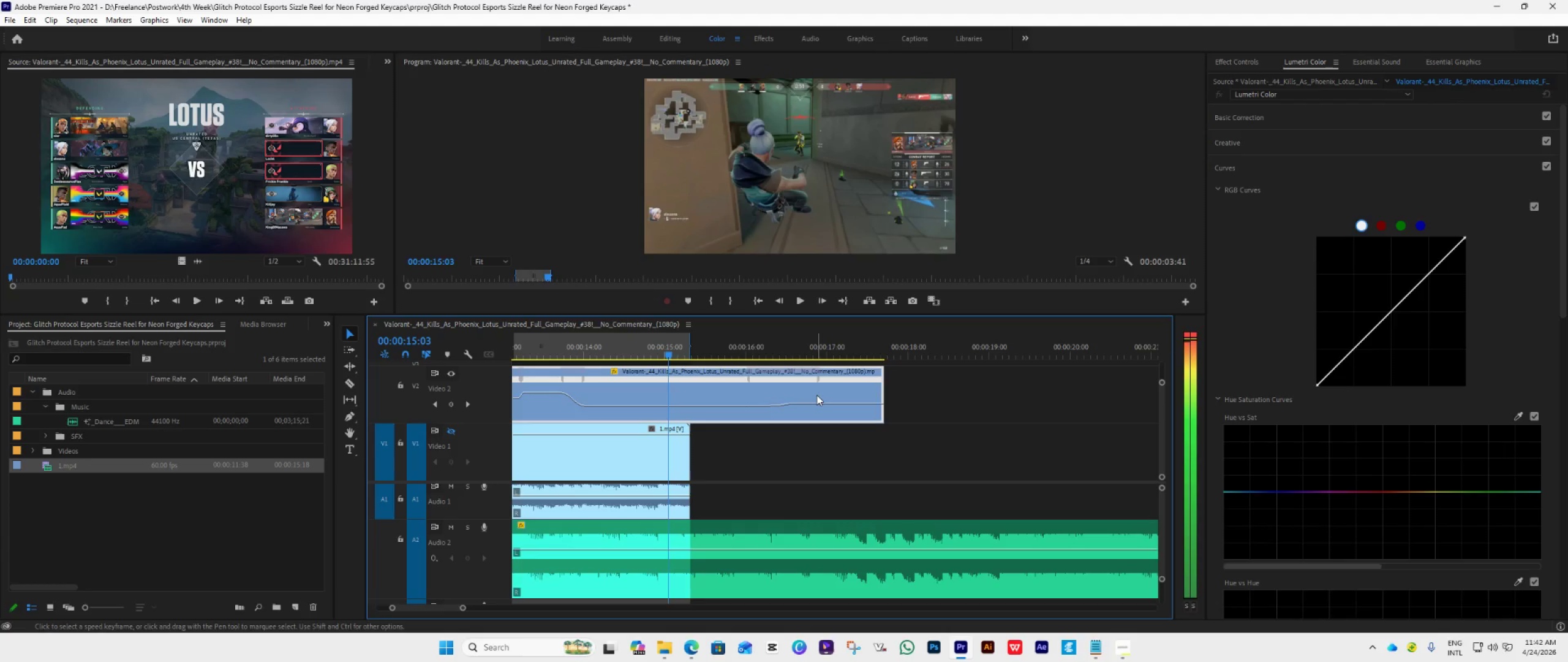 
key(ArrowLeft)
 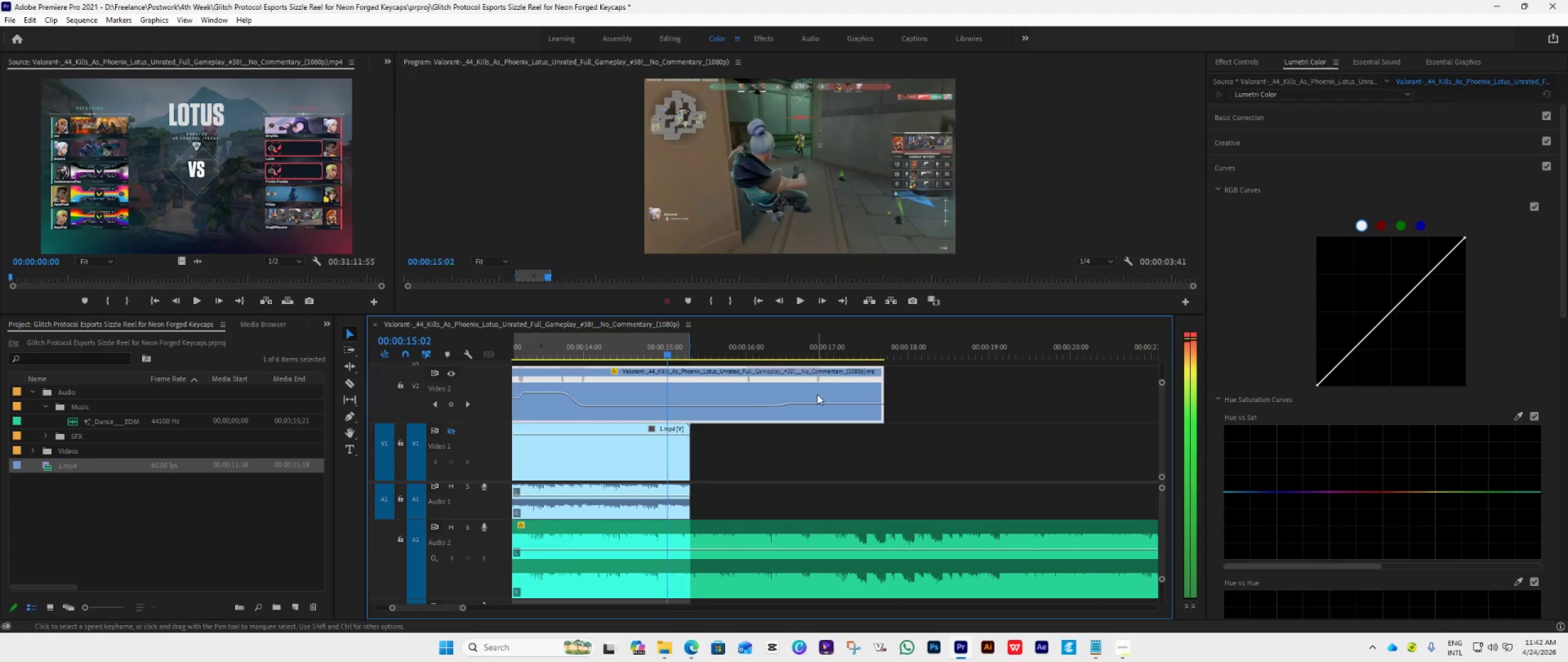 
key(ArrowLeft)
 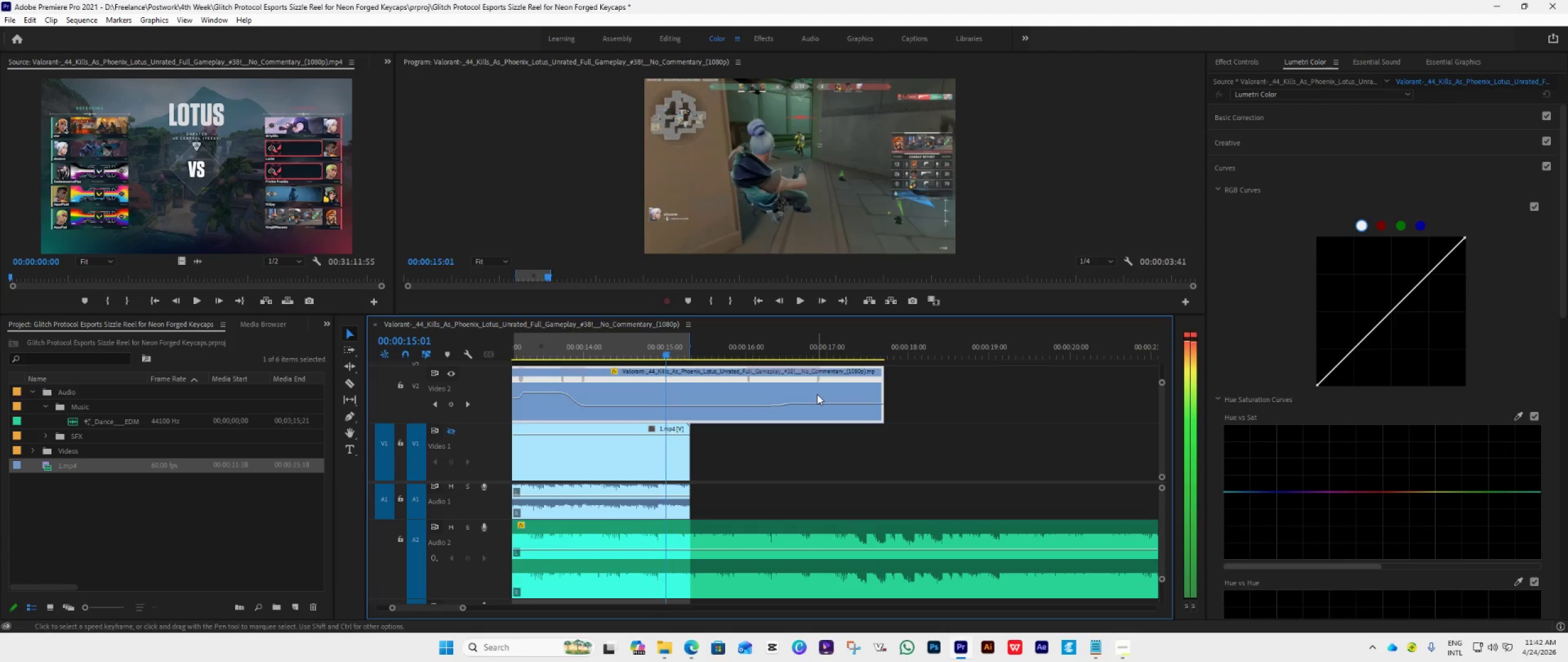 
key(ArrowLeft)
 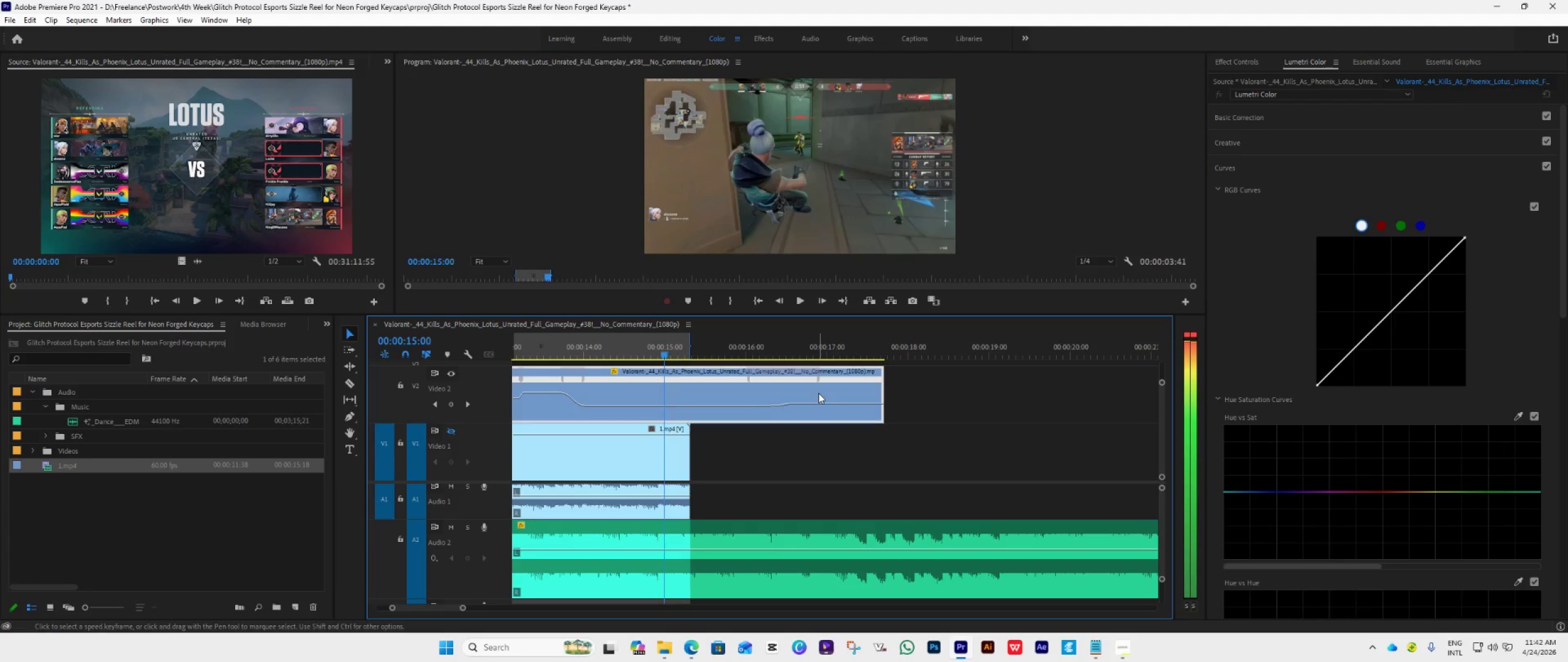 
key(ArrowLeft)
 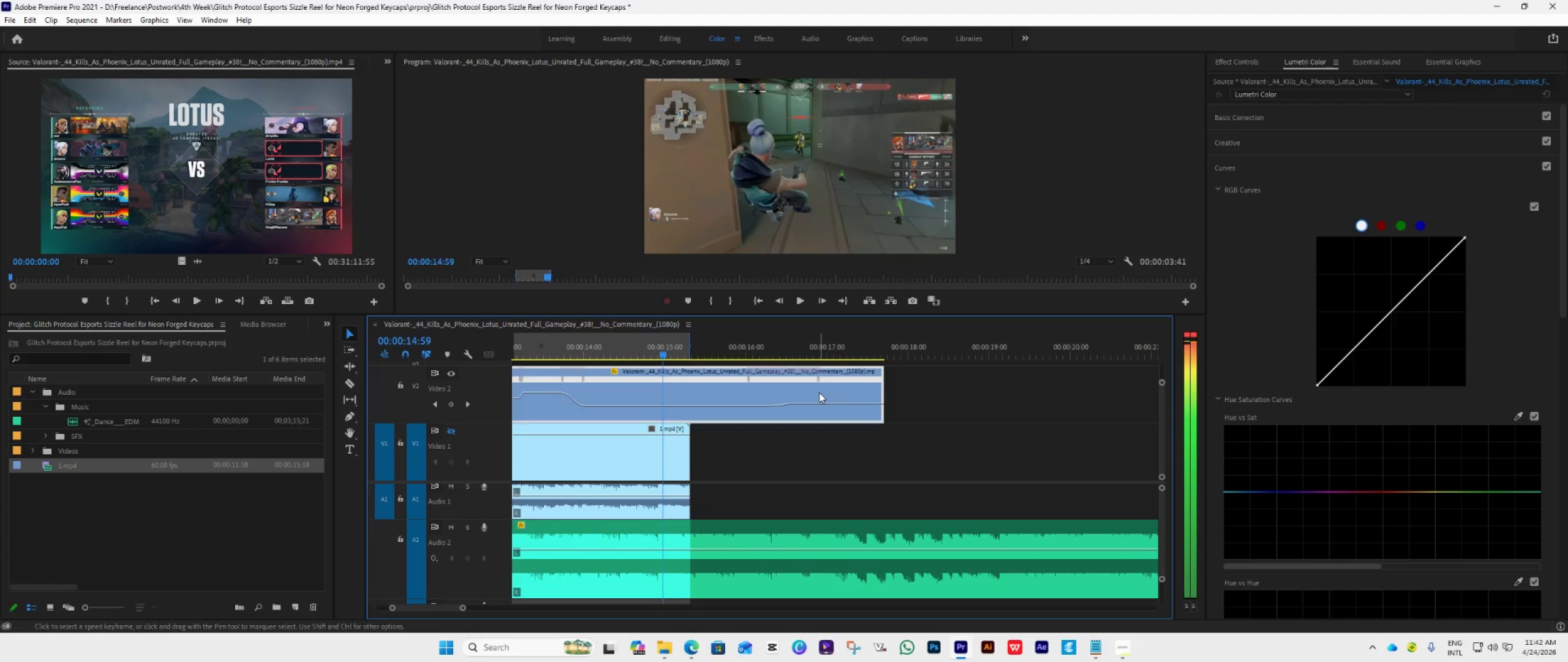 
key(ArrowLeft)
 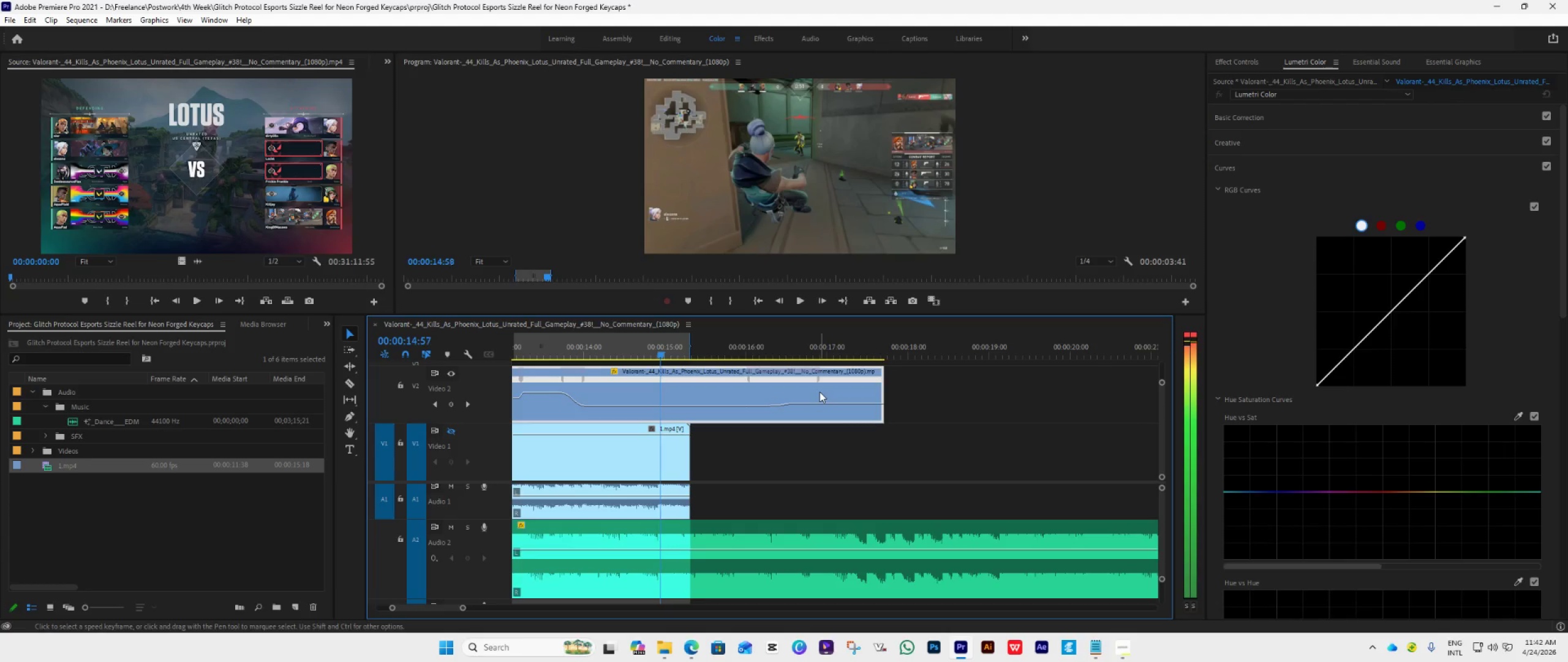 
key(ArrowLeft)
 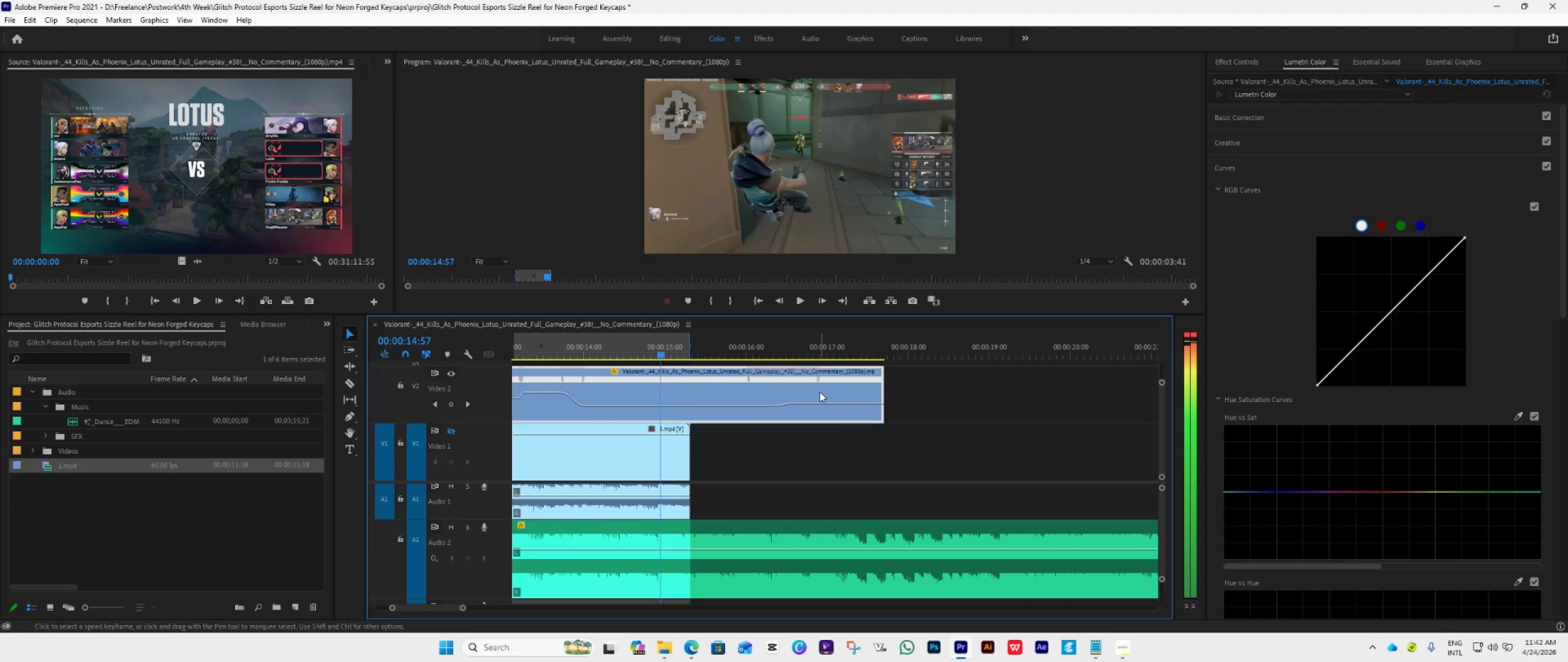 
key(ArrowLeft)
 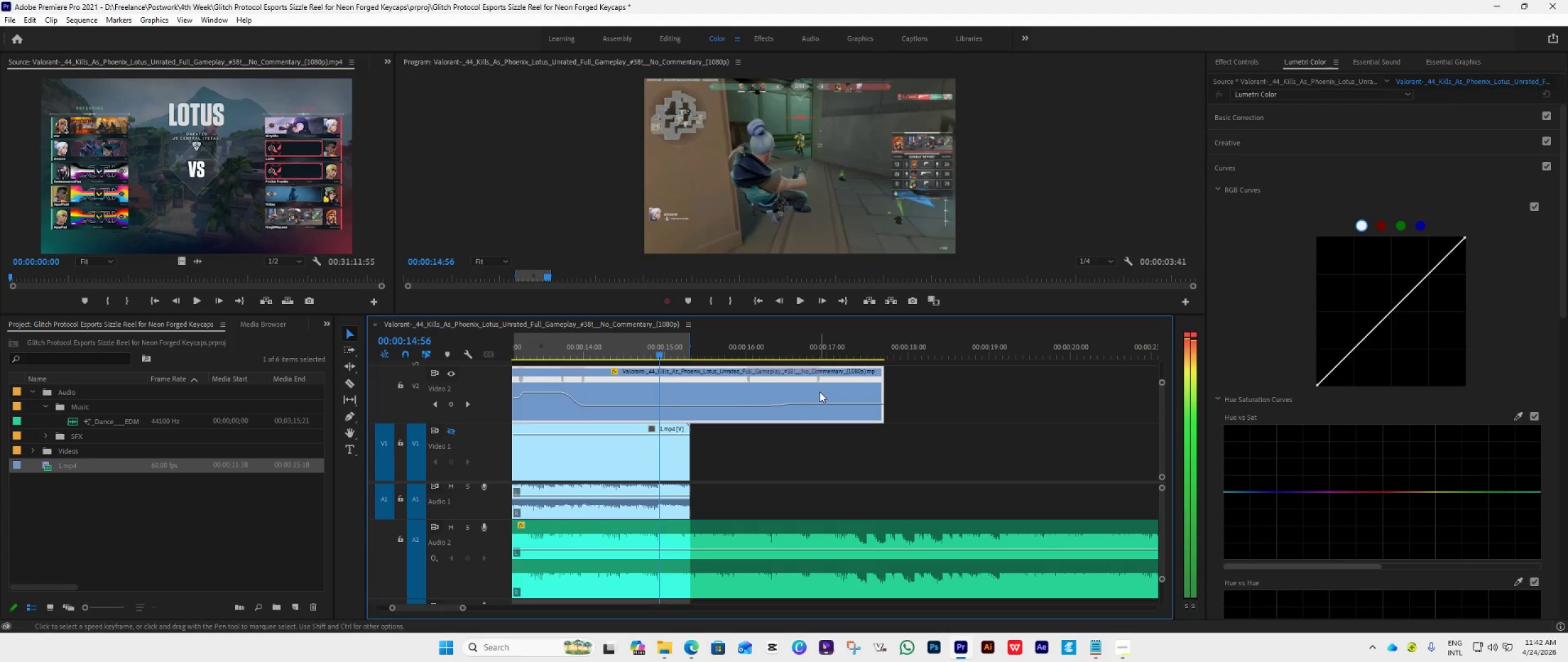 
key(ArrowLeft)
 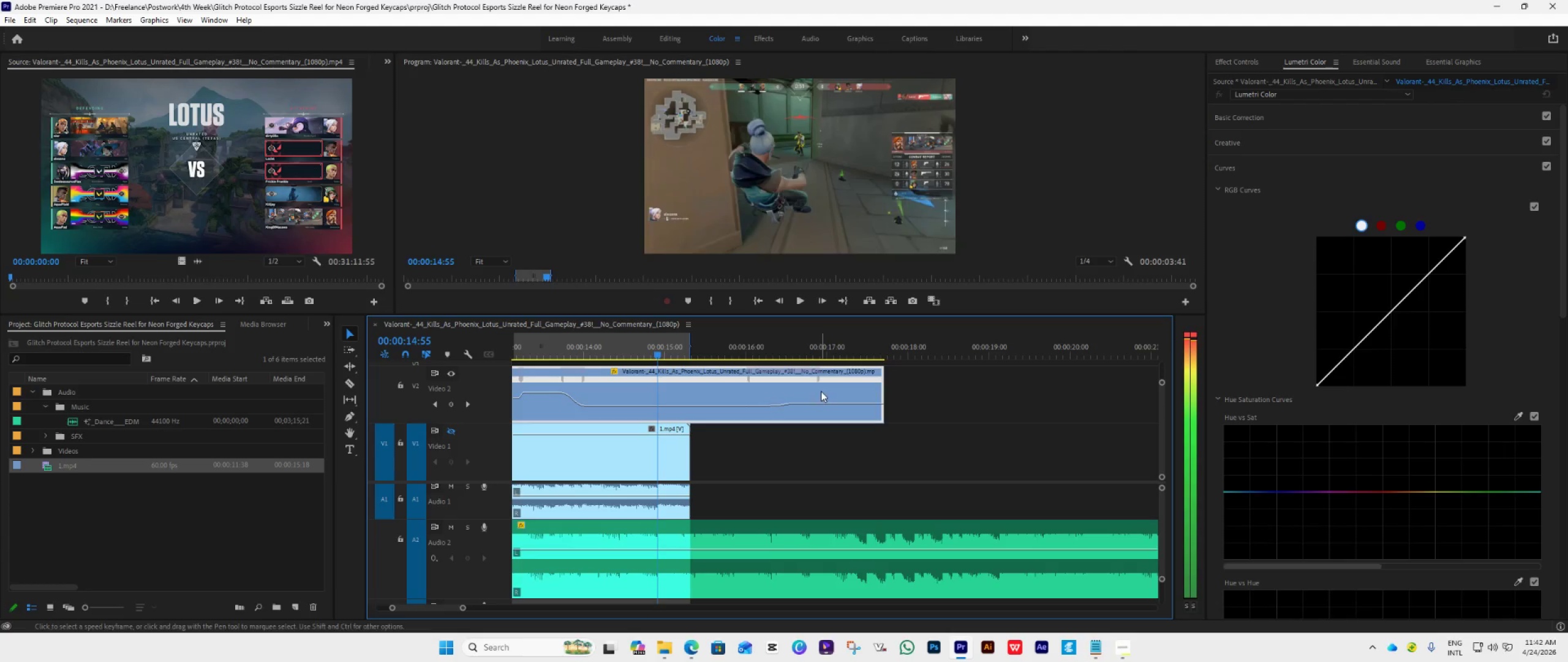 
key(ArrowLeft)
 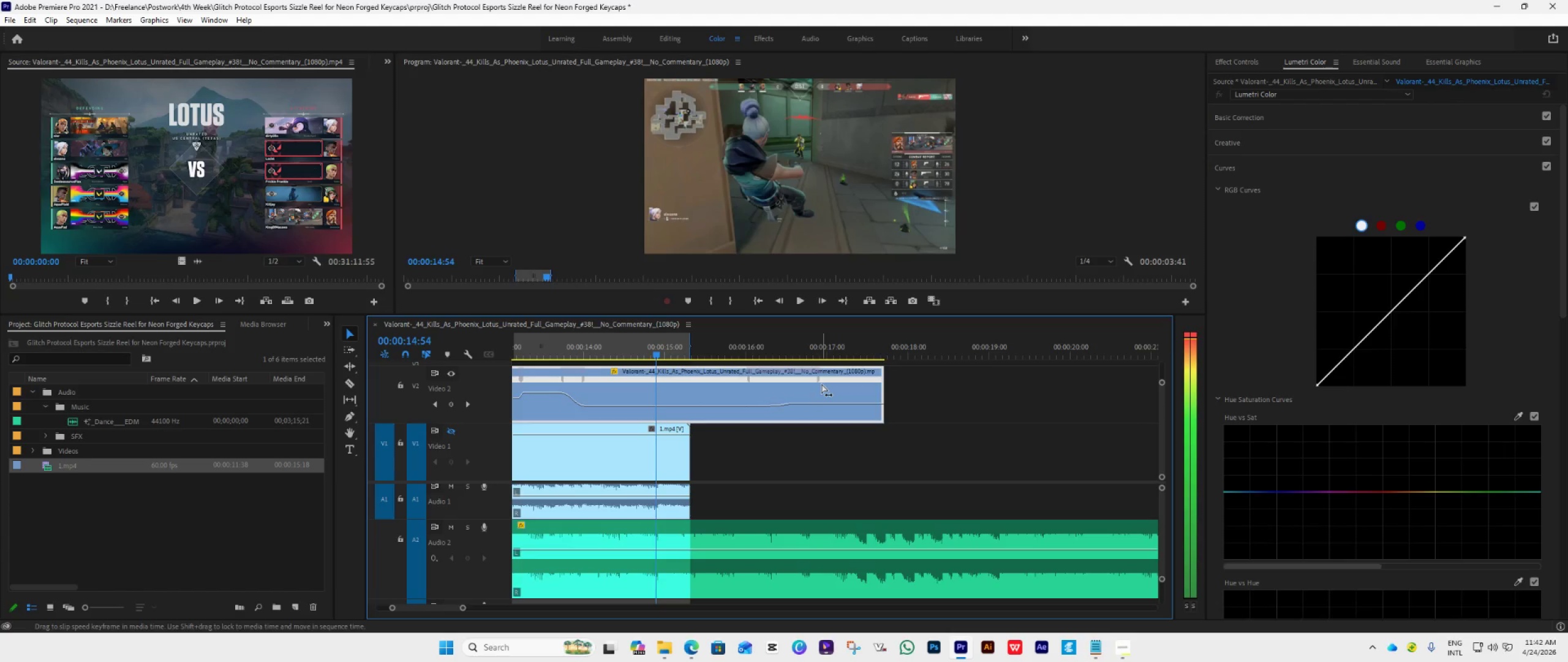 
key(ArrowLeft)
 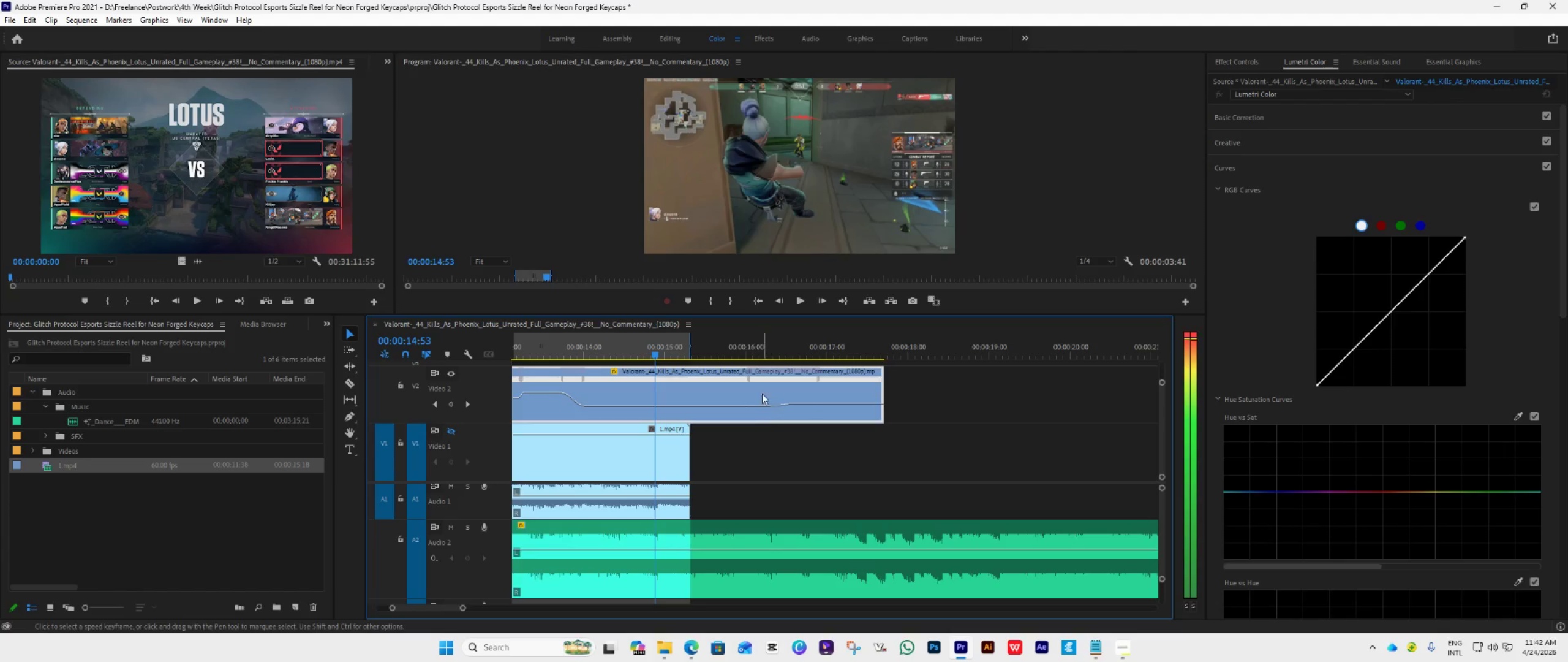 
key(ArrowLeft)
 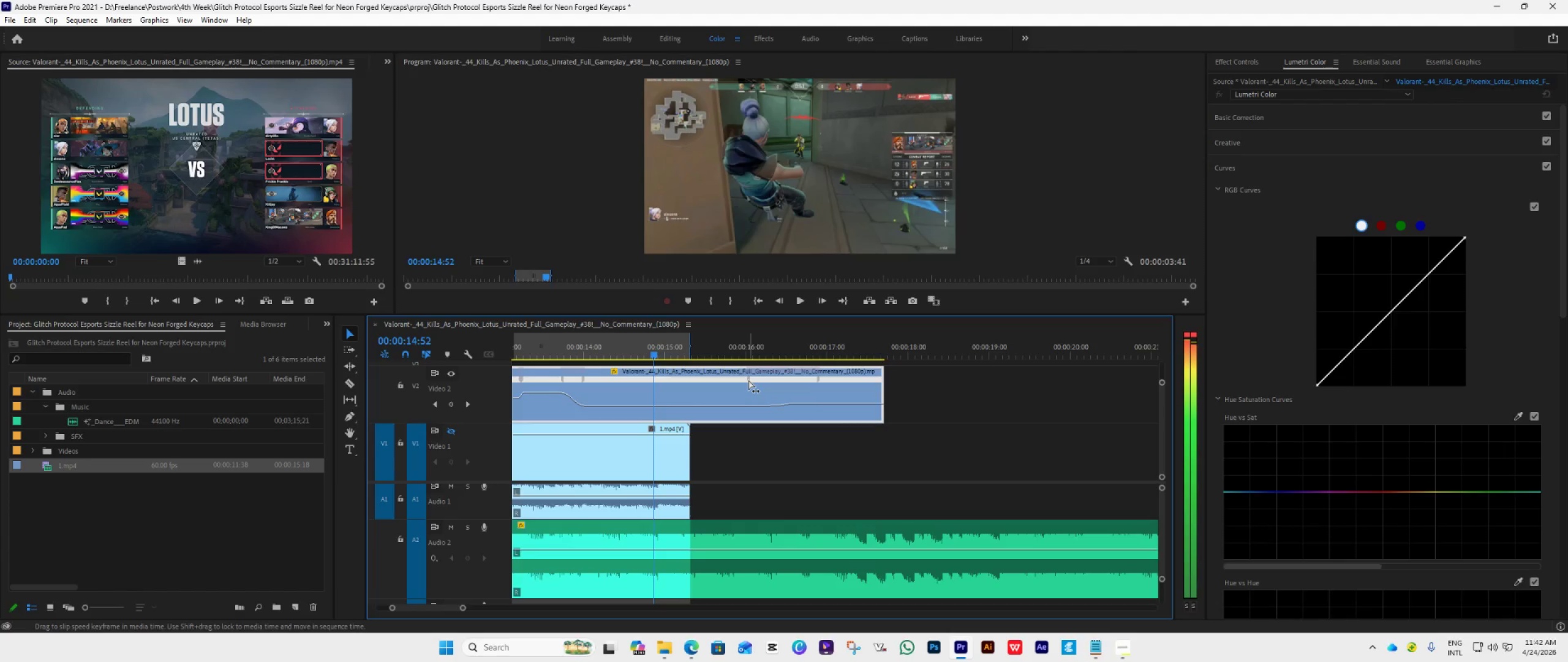 
left_click_drag(start_coordinate=[748, 380], to_coordinate=[652, 422])
 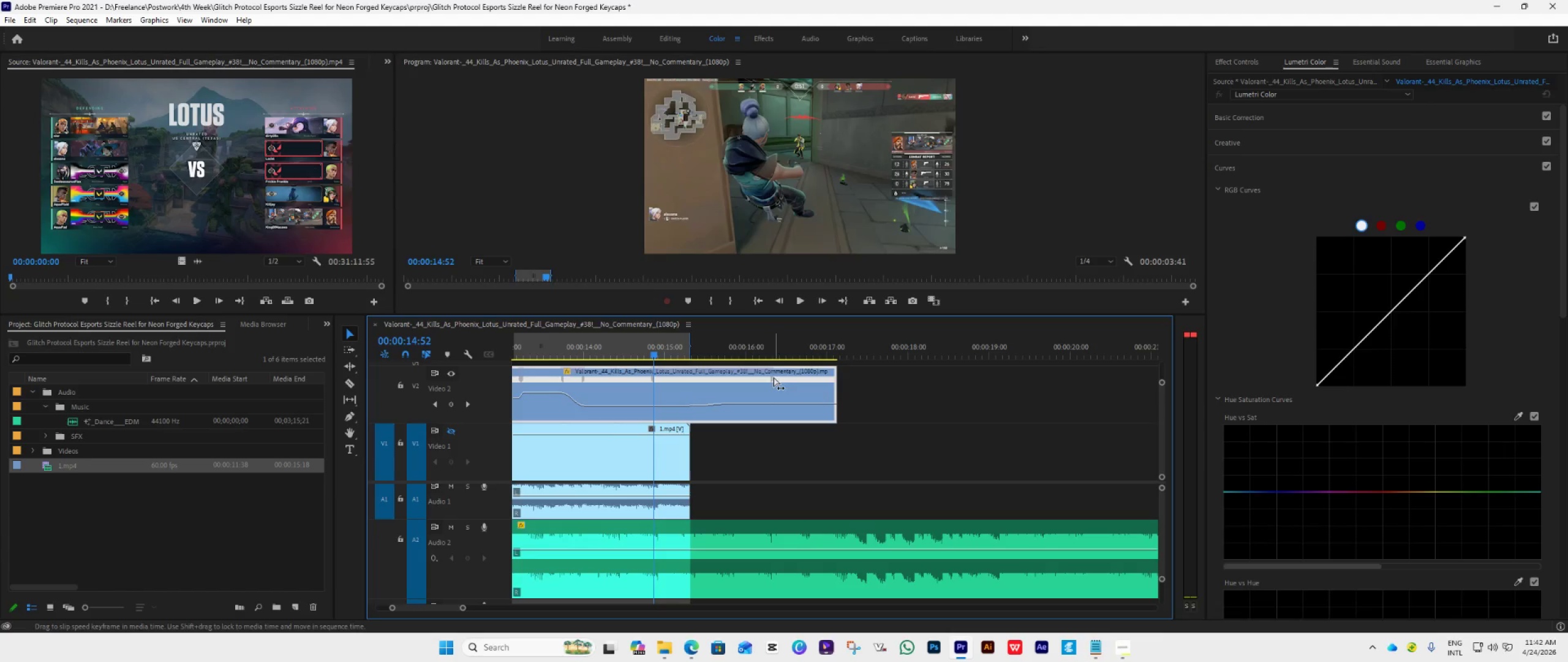 
left_click_drag(start_coordinate=[771, 378], to_coordinate=[660, 424])
 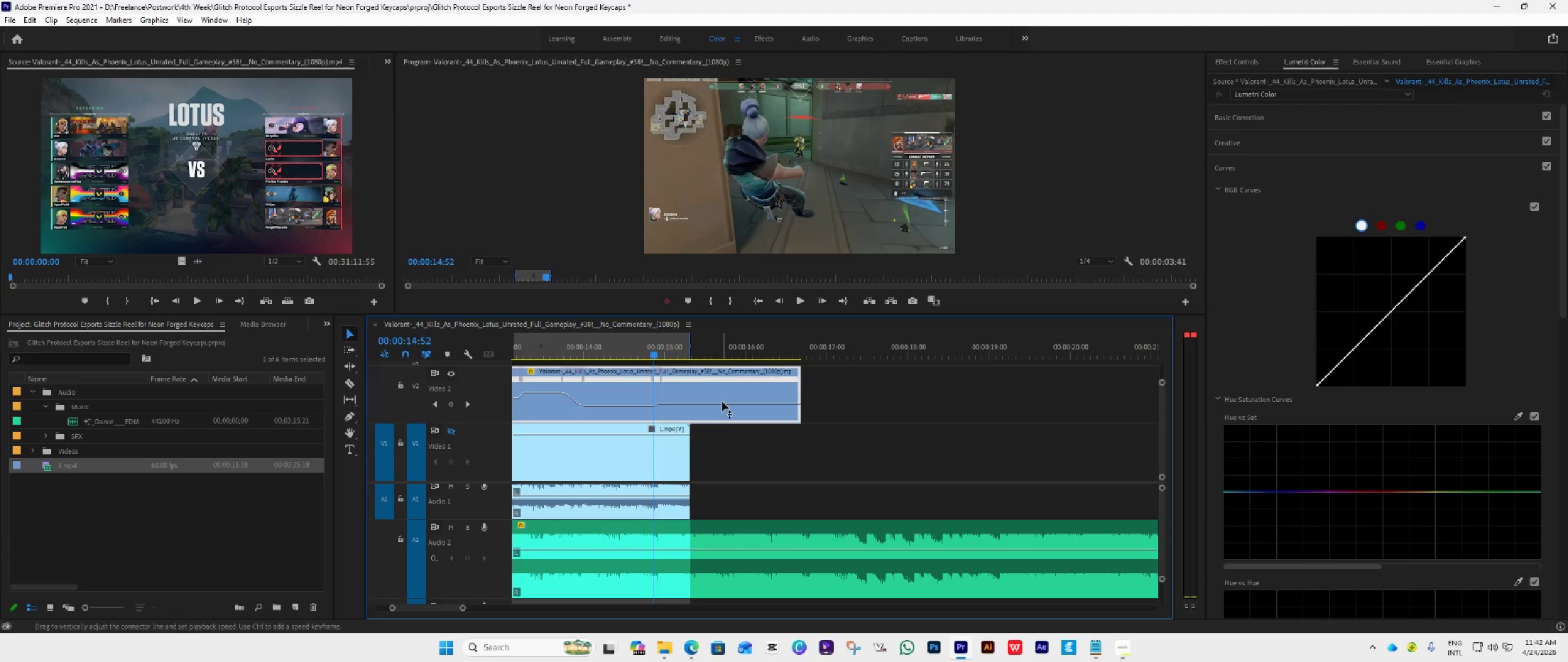 
left_click_drag(start_coordinate=[722, 401], to_coordinate=[741, 369])
 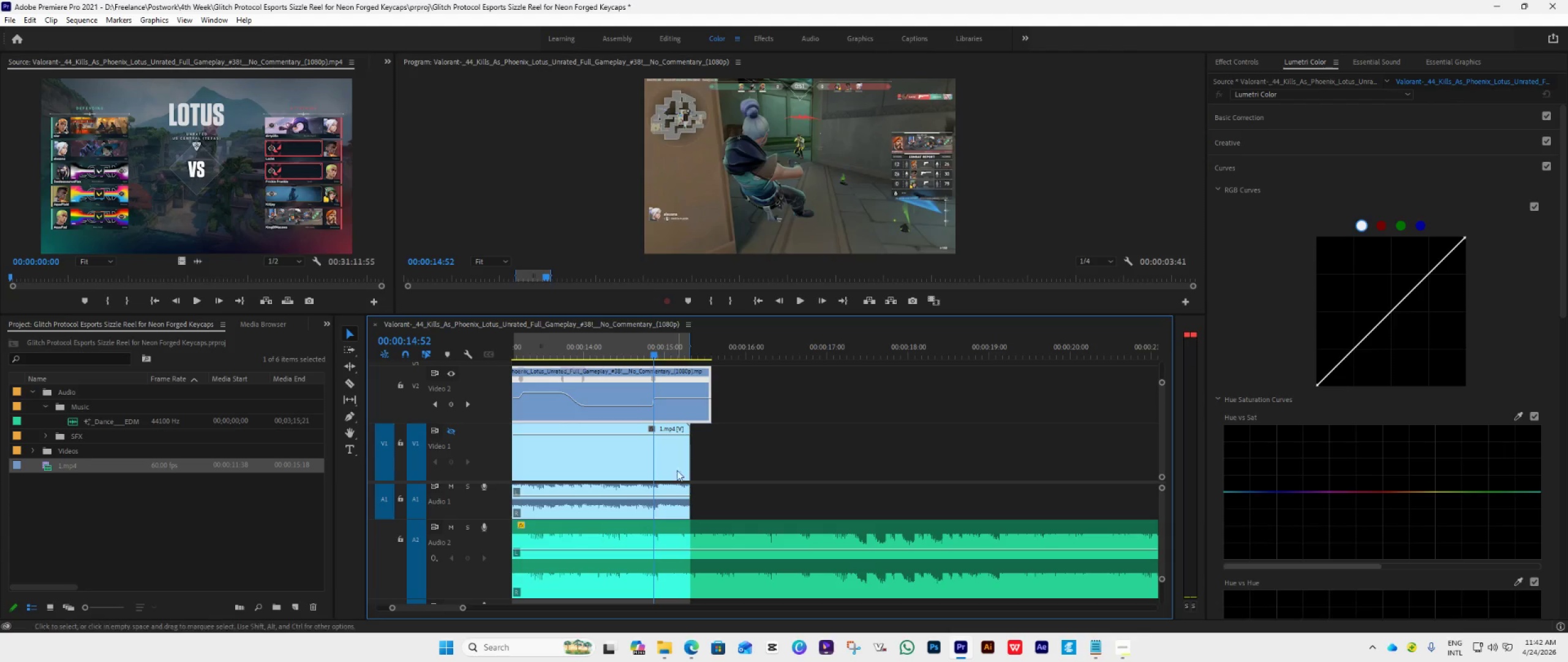 
hold_key(key=AltLeft, duration=1.08)
scroll: coordinate [656, 422], scroll_direction: up, amount: 29.0
 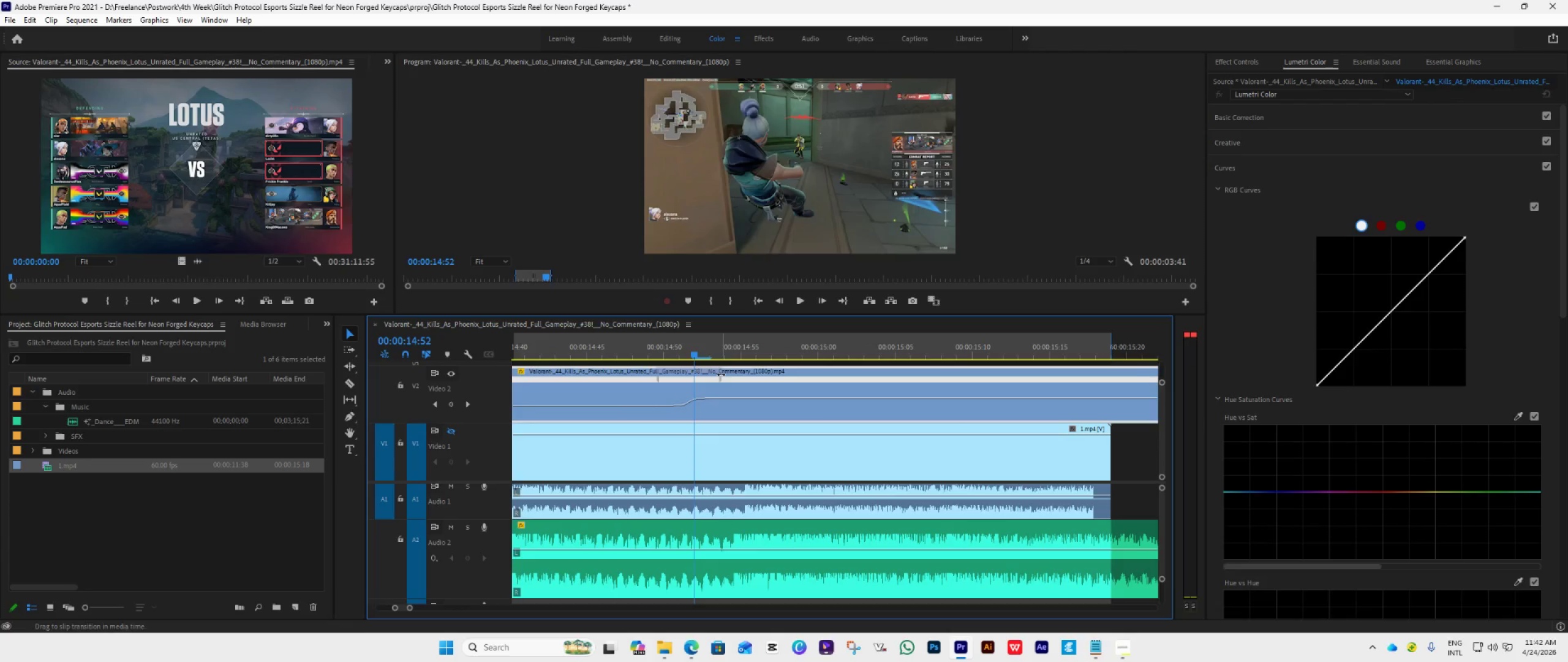 
left_click([720, 381])
 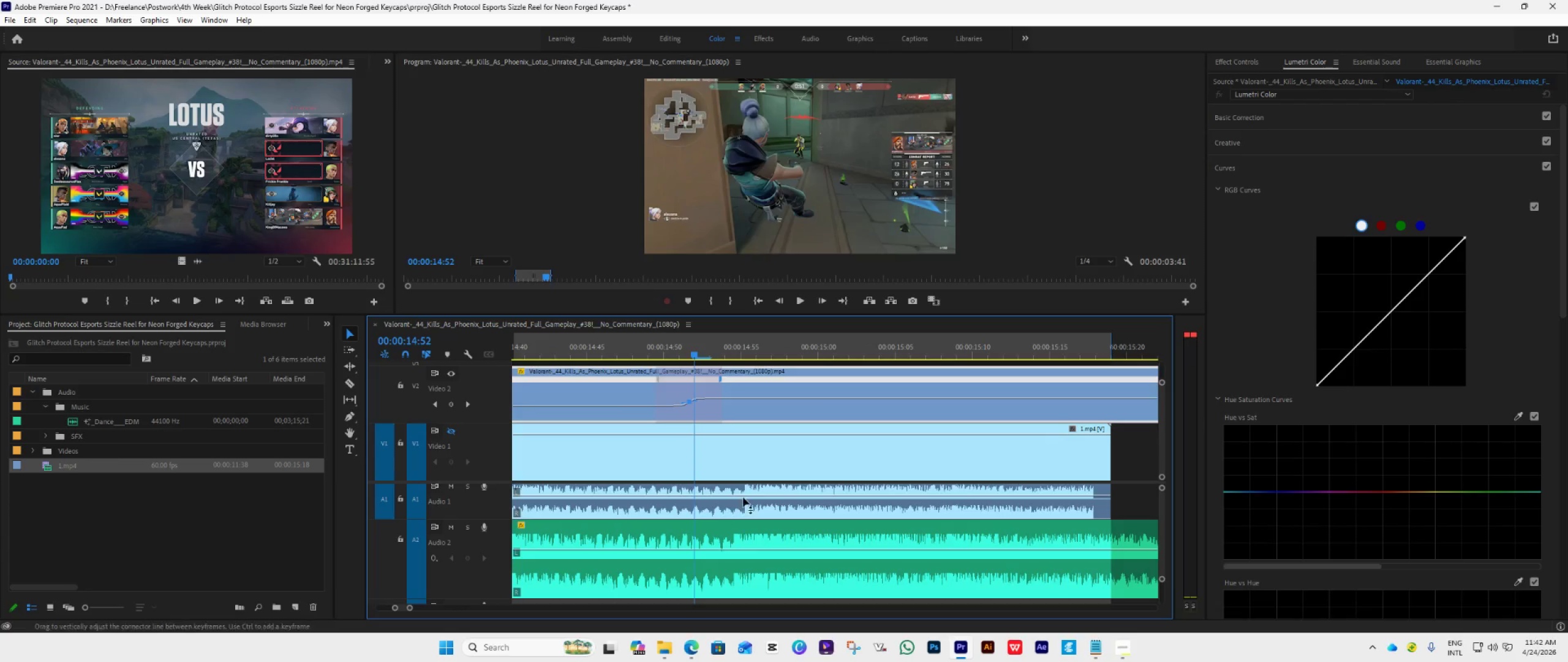 
hold_key(key=AltLeft, duration=1.95)
scroll: coordinate [745, 498], scroll_direction: down, amount: 15.0
 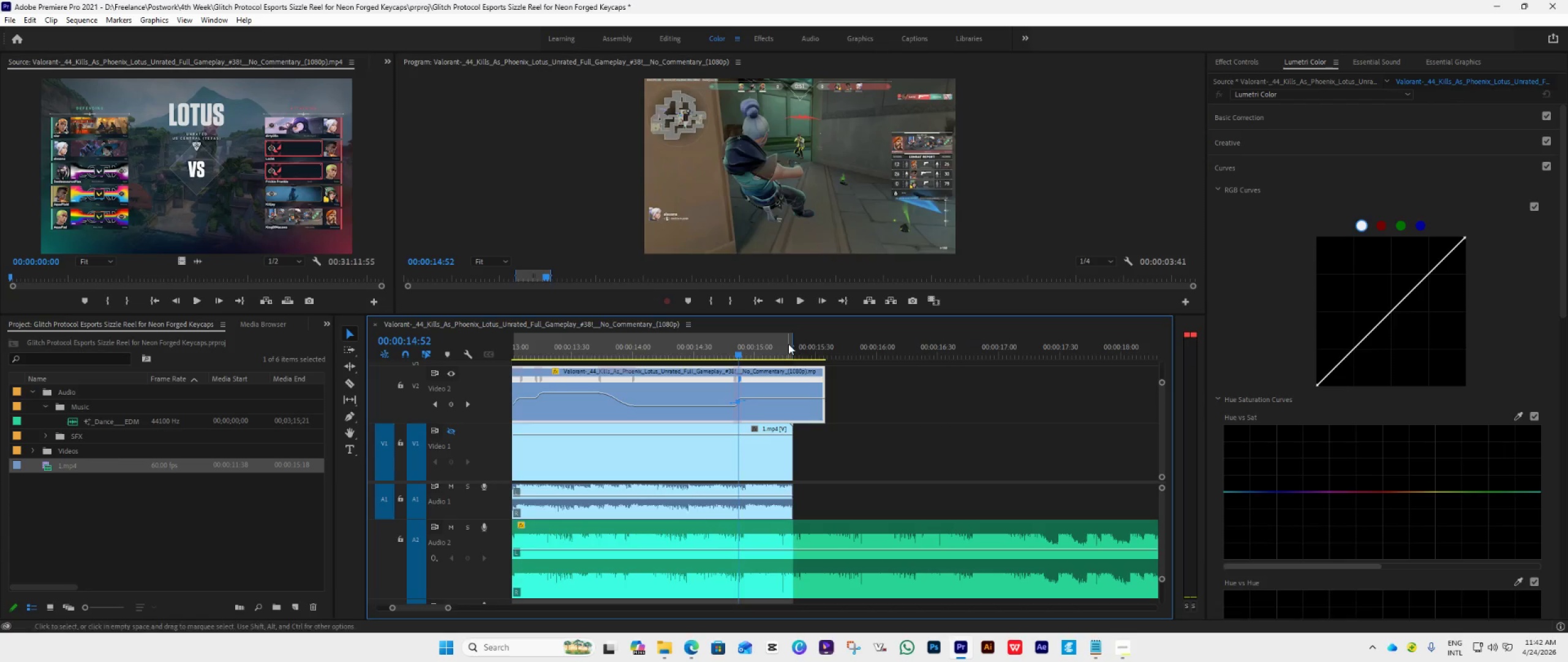 
left_click_drag(start_coordinate=[793, 346], to_coordinate=[824, 371])
 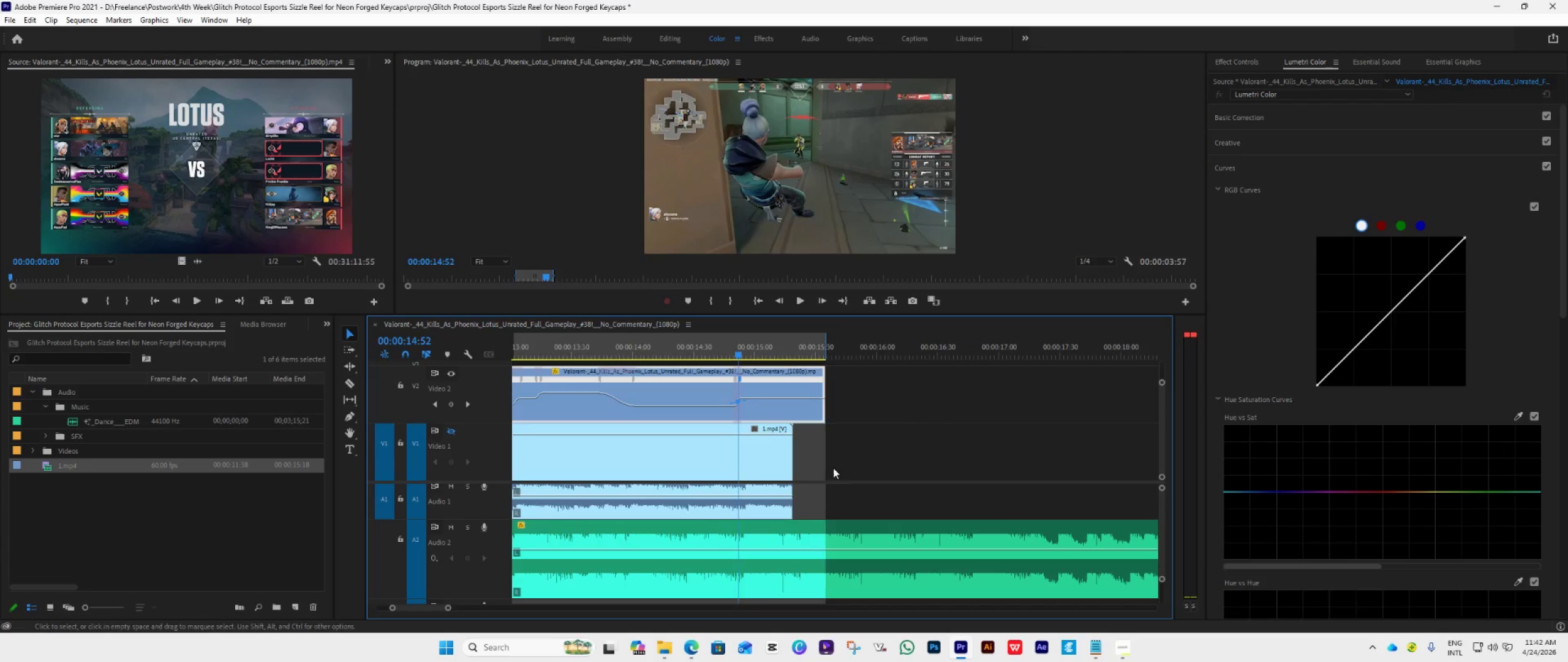 
left_click([813, 468])
 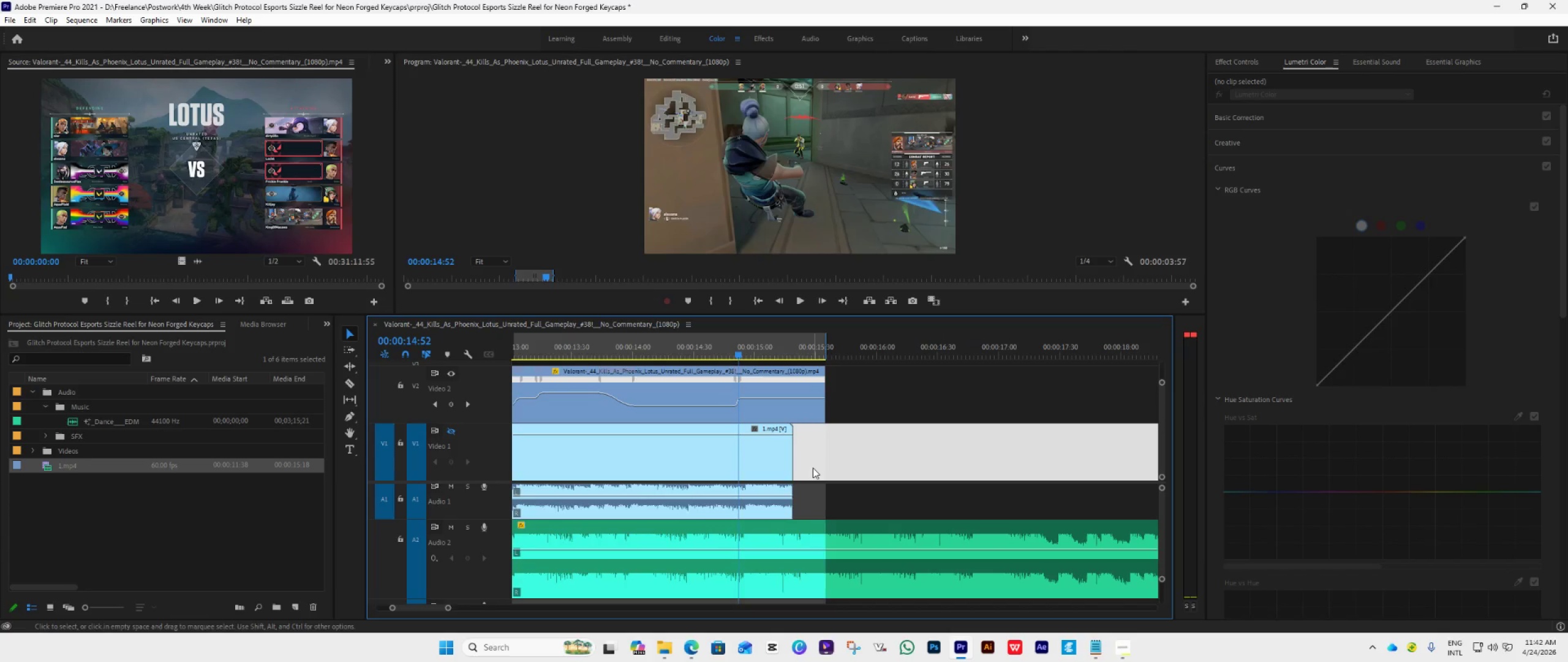 
key(Control+M)
 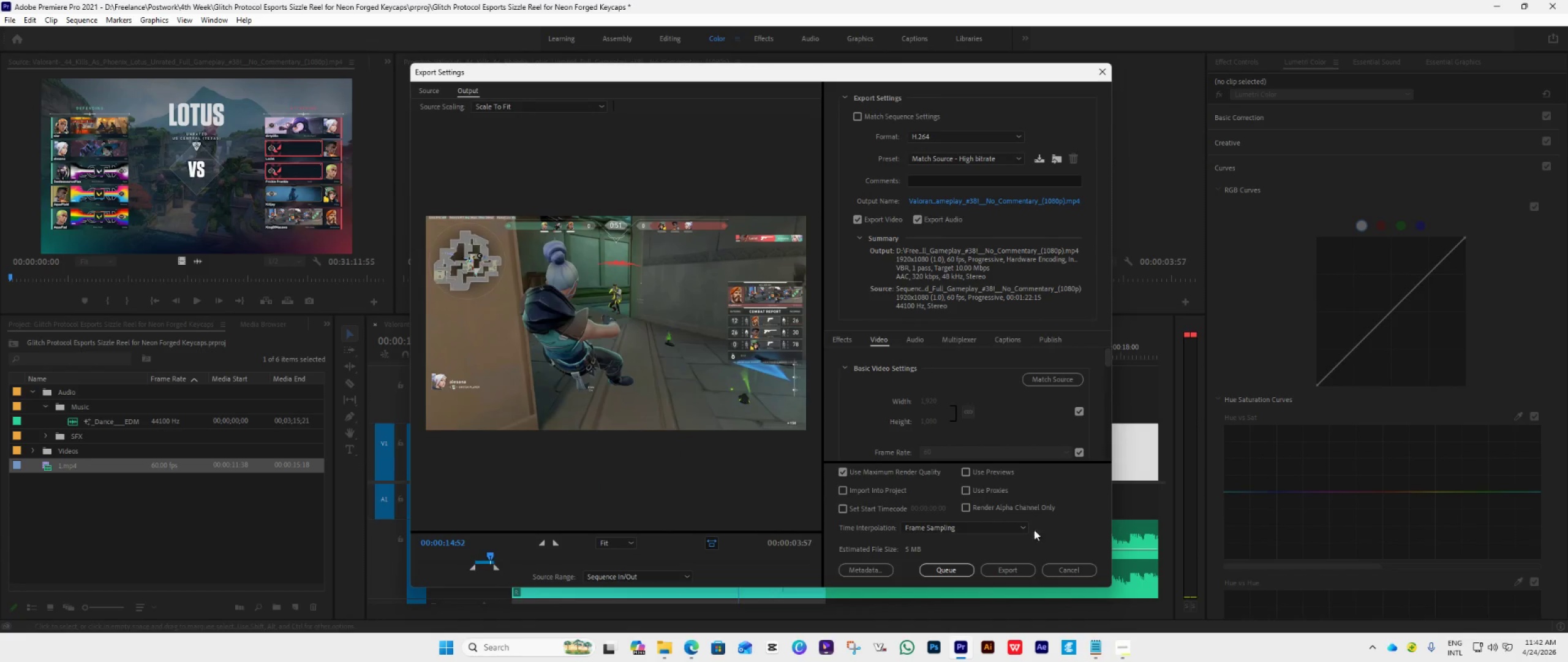 
left_click([1078, 576])
 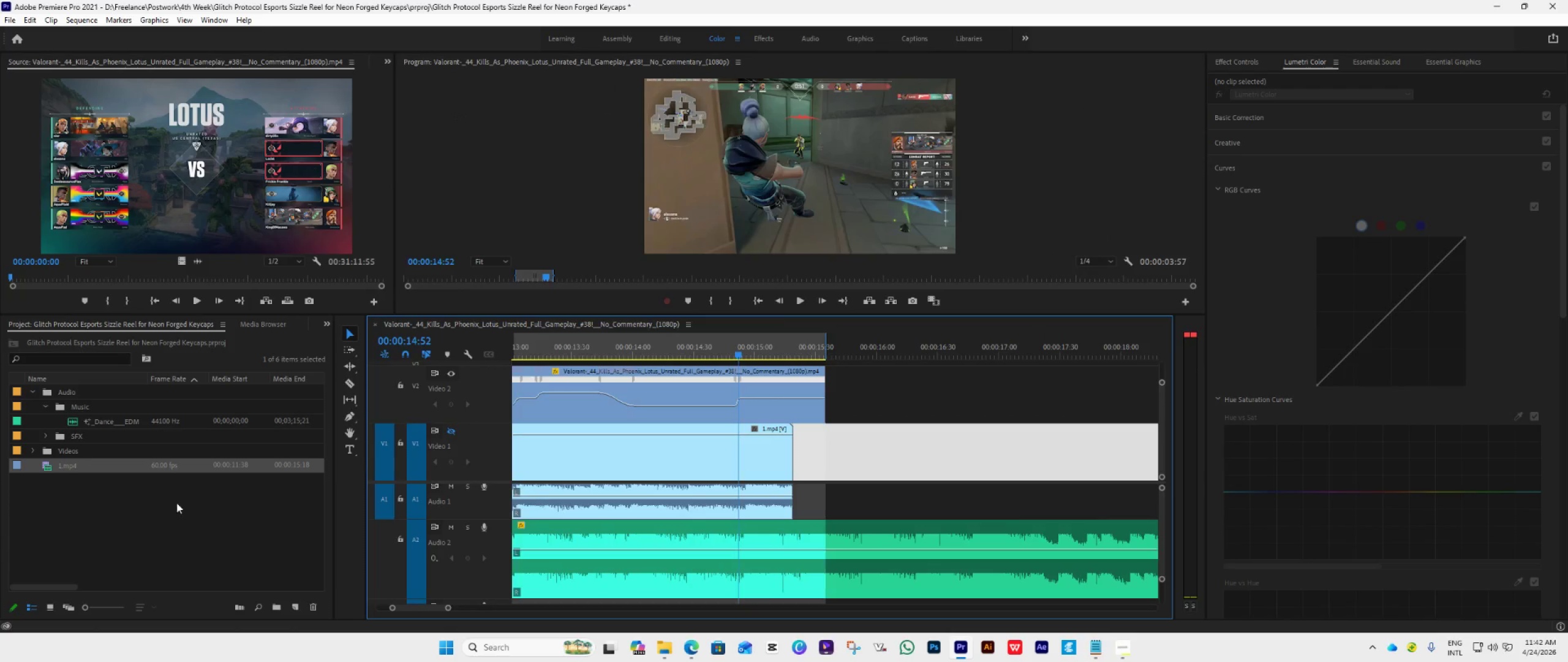 
left_click([74, 493])
 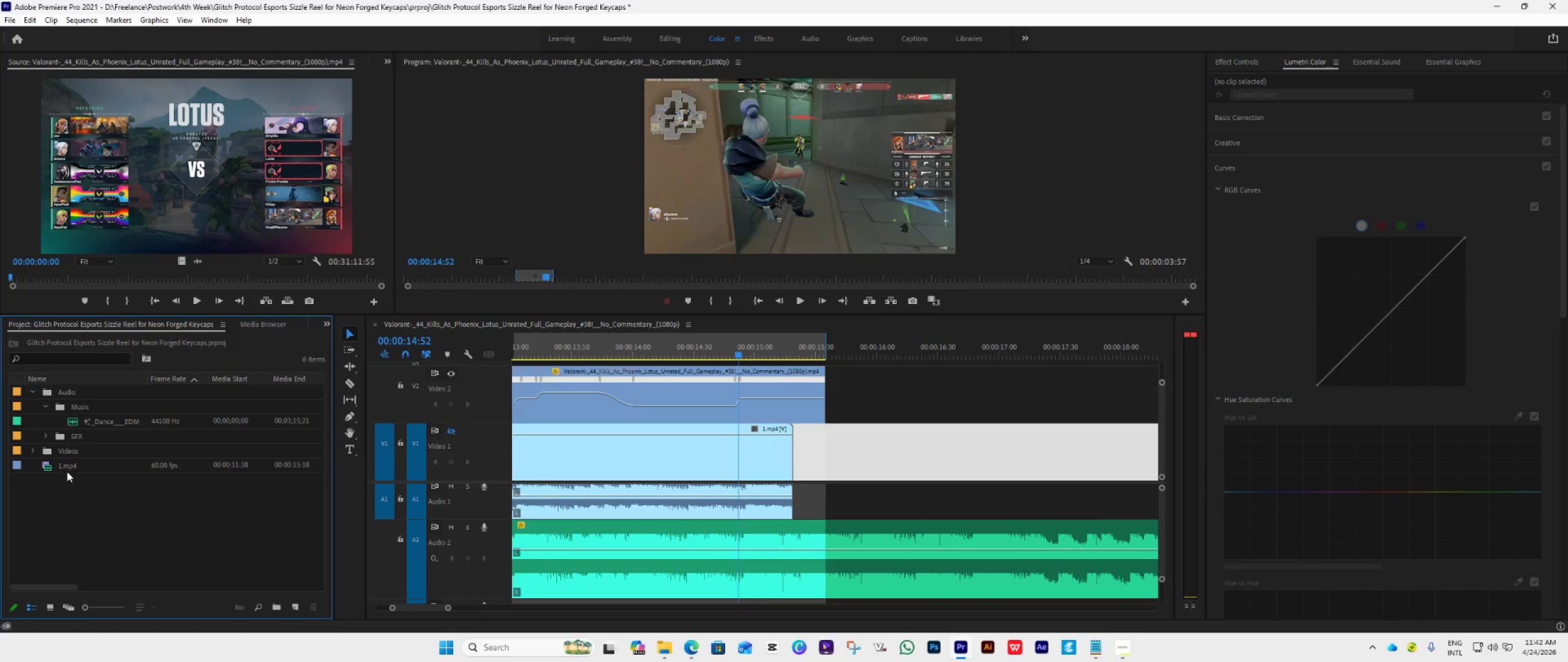 
left_click([67, 469])
 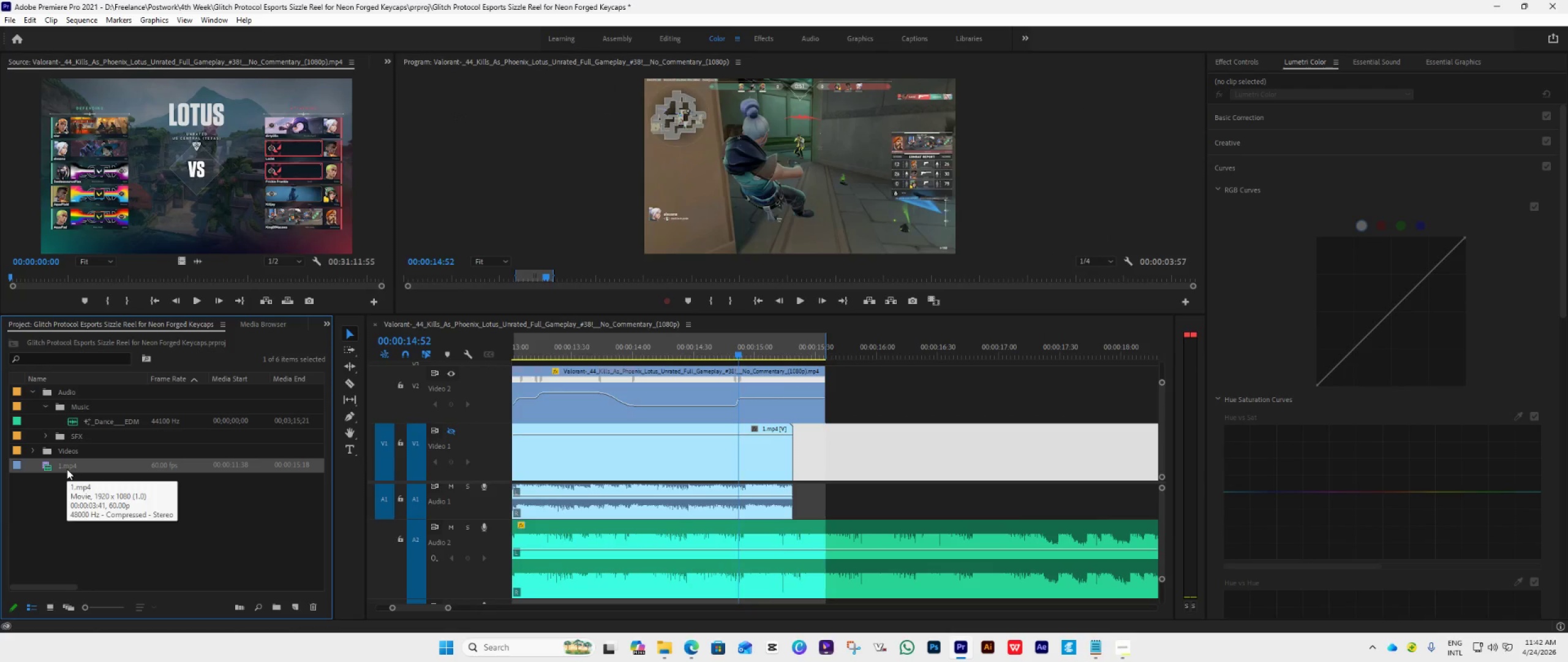 
key(Delete)
 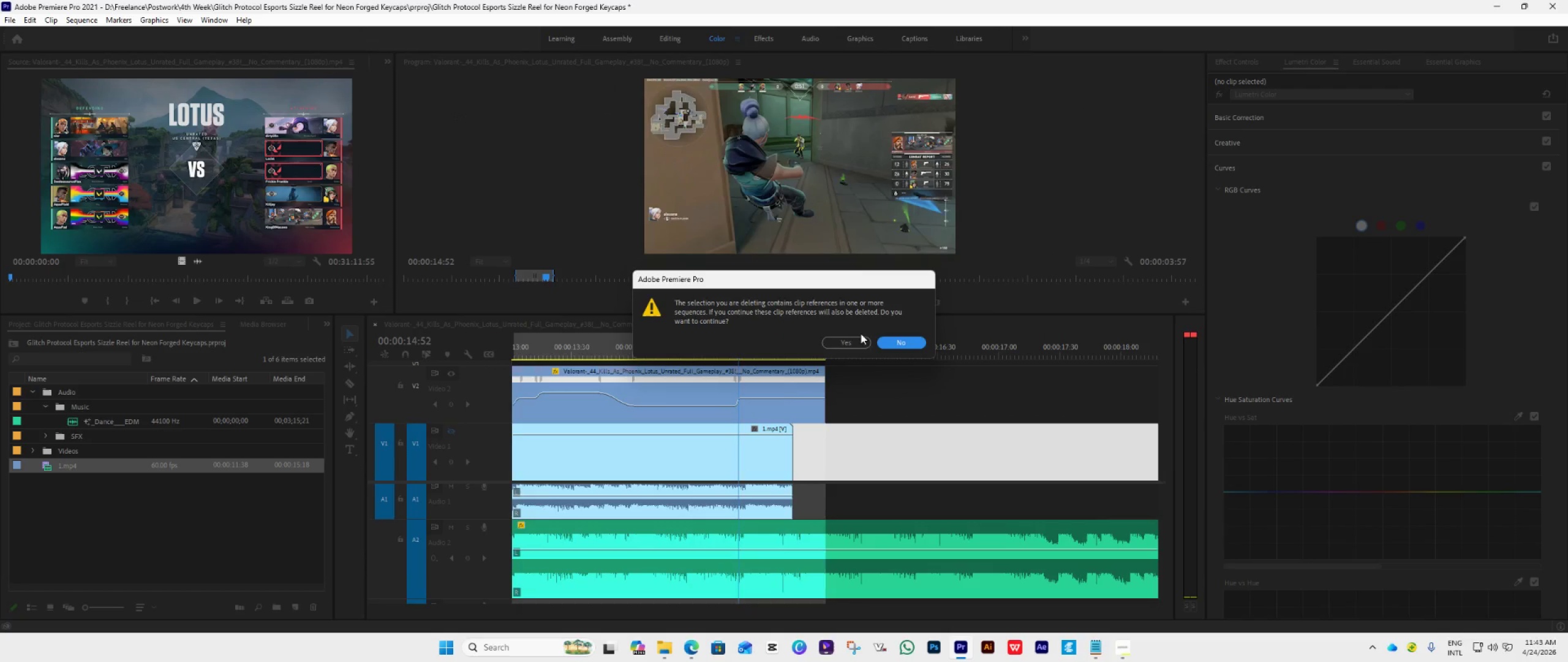 
left_click([856, 344])
 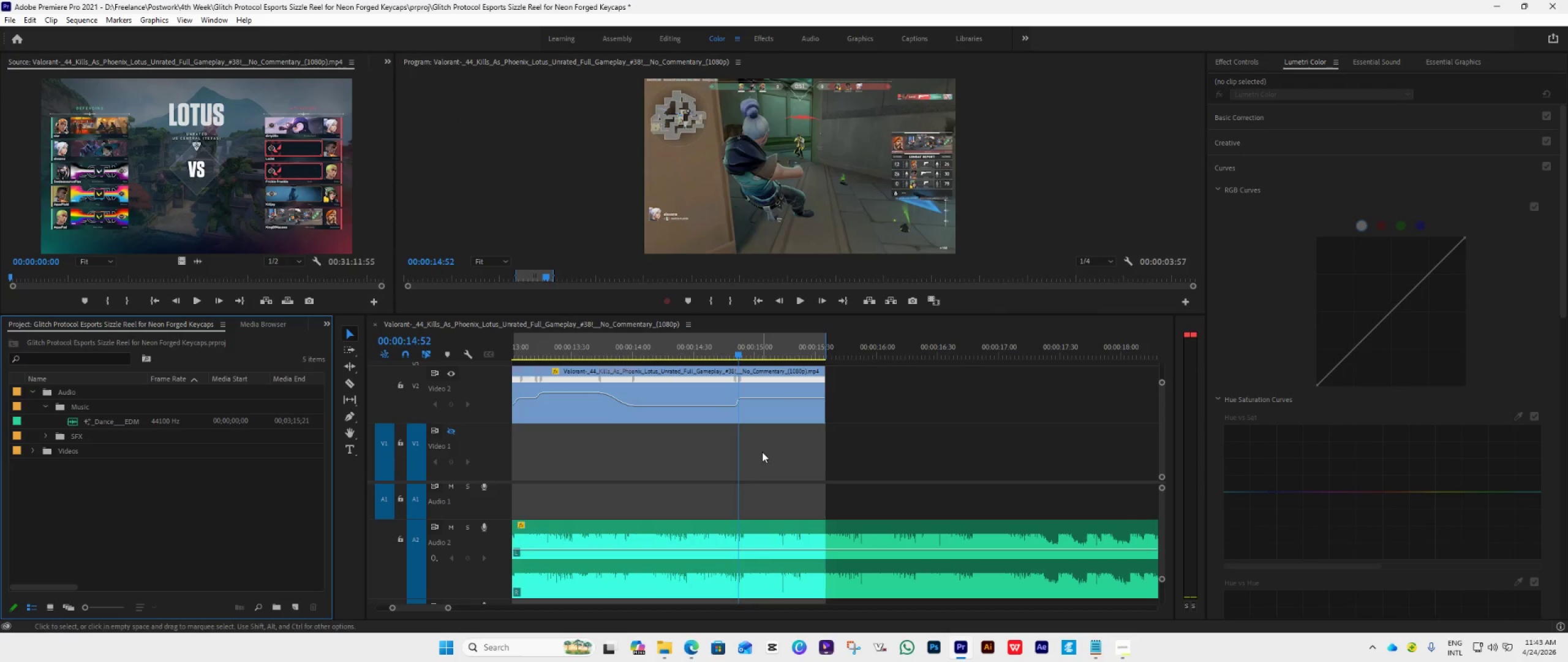 
left_click([762, 457])
 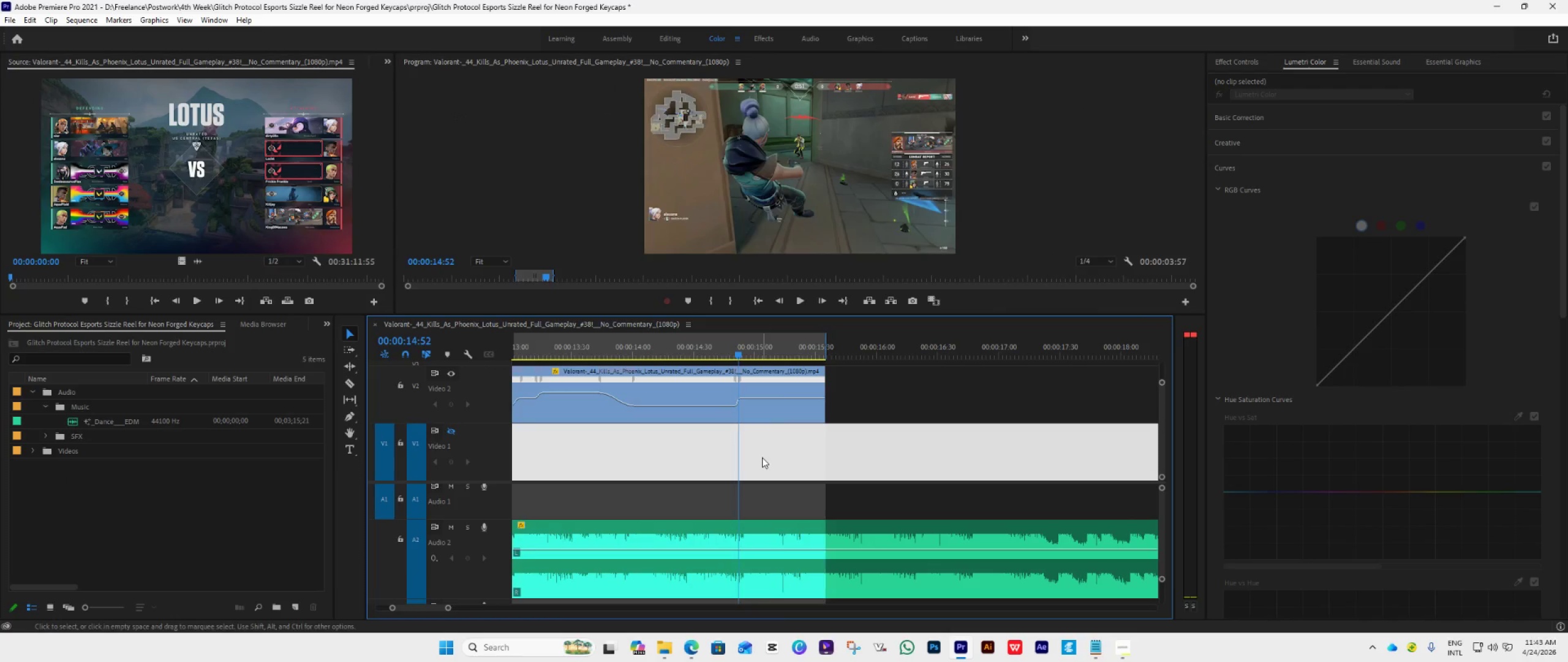 
key(Control+M)
 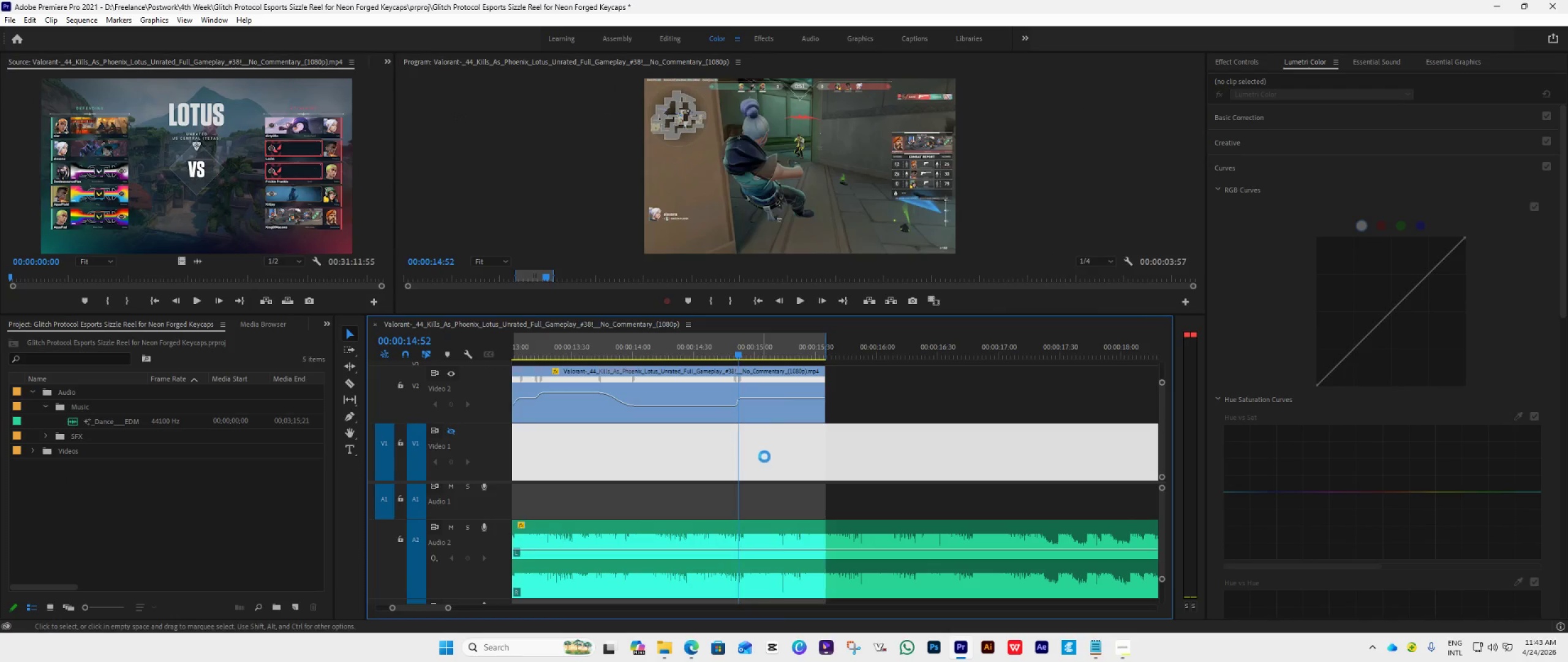 
key(Space)
 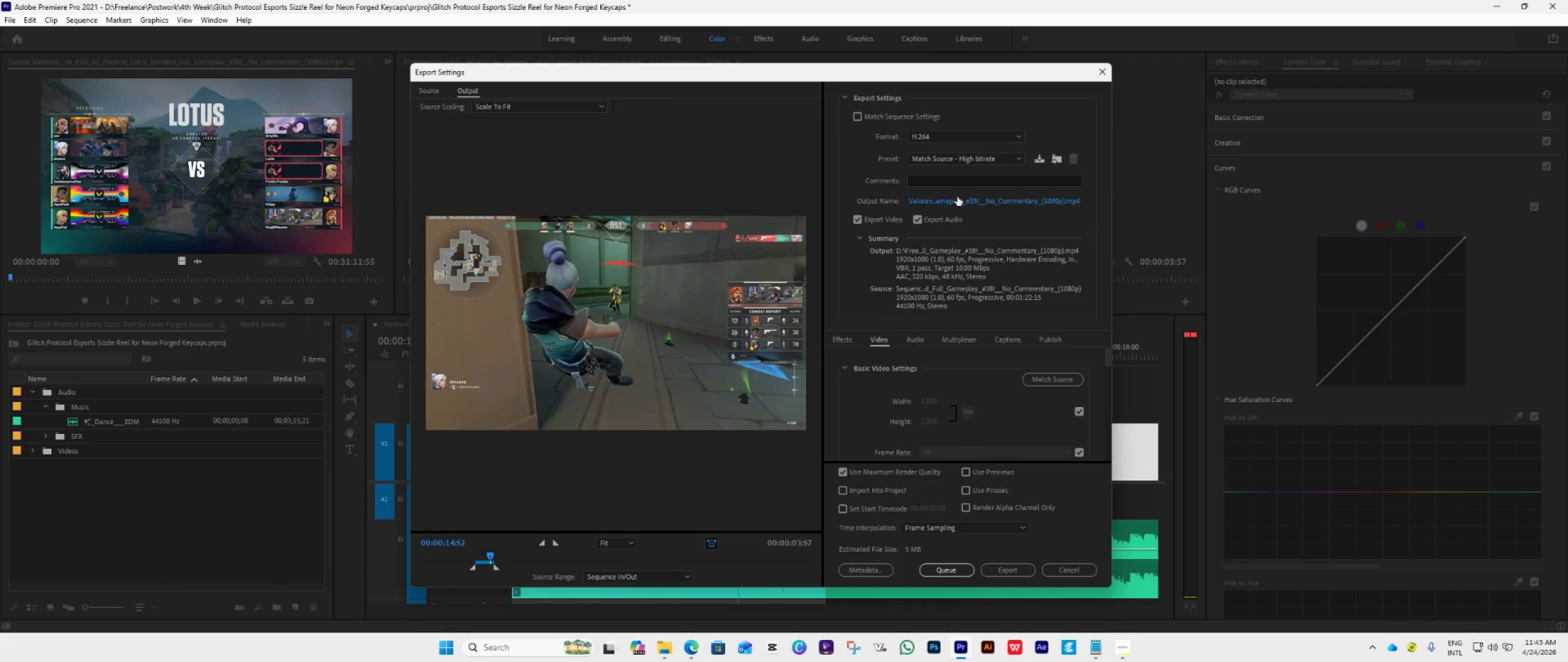 
left_click([957, 203])
 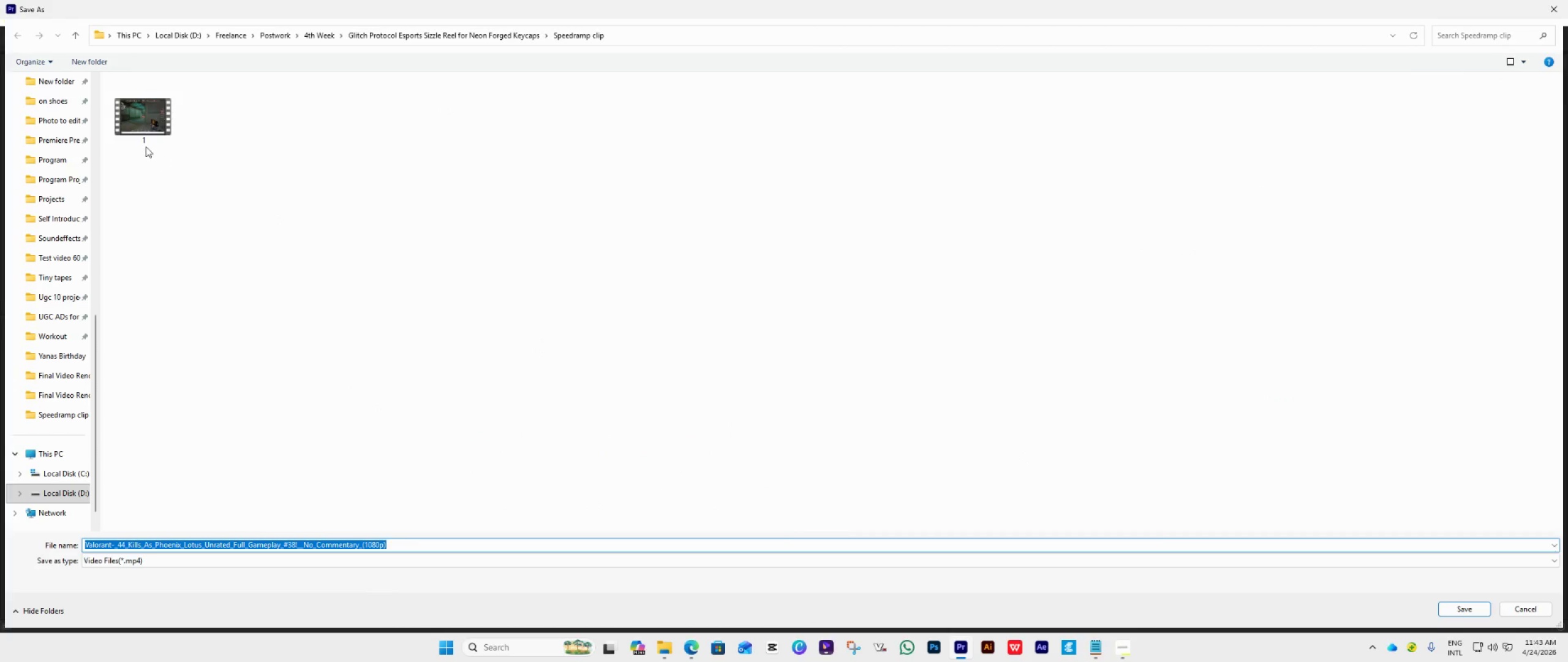 
double_click([146, 129])
 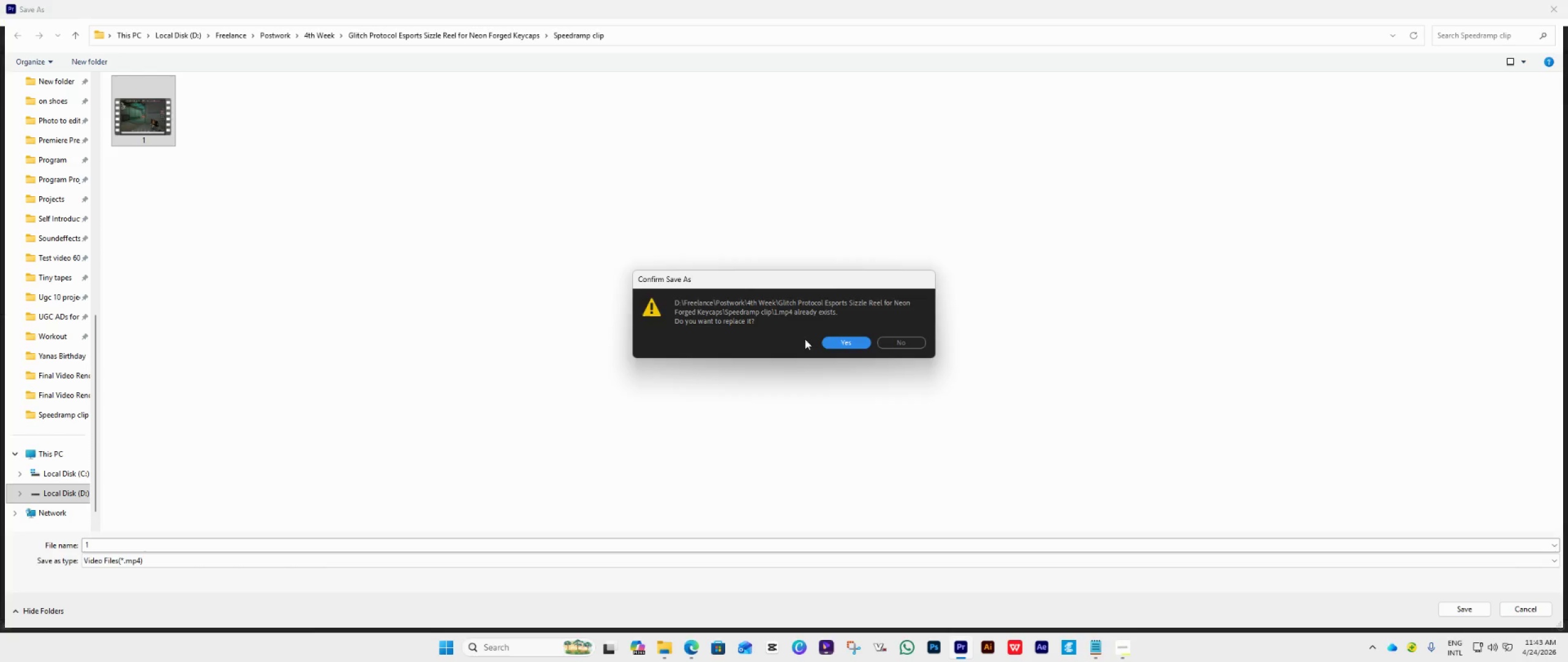 
left_click([826, 340])
 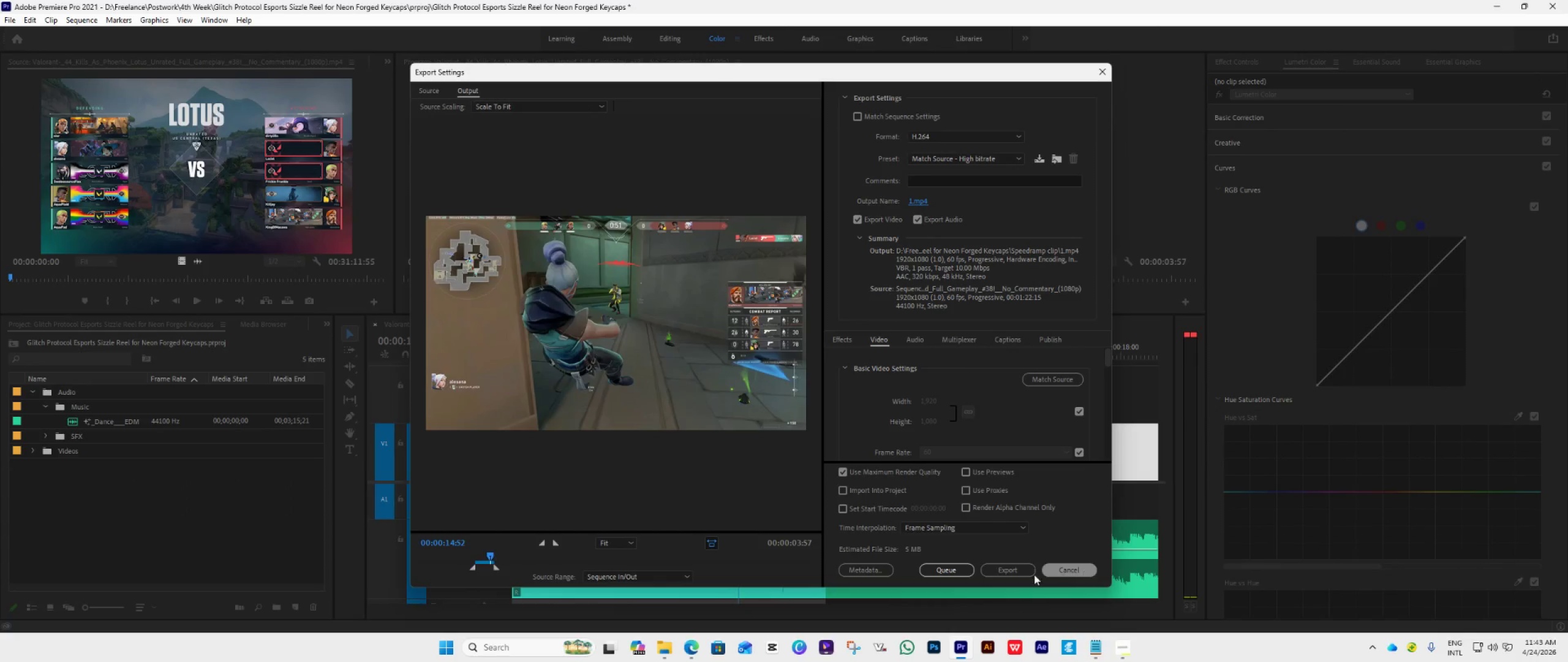 
left_click([998, 570])
 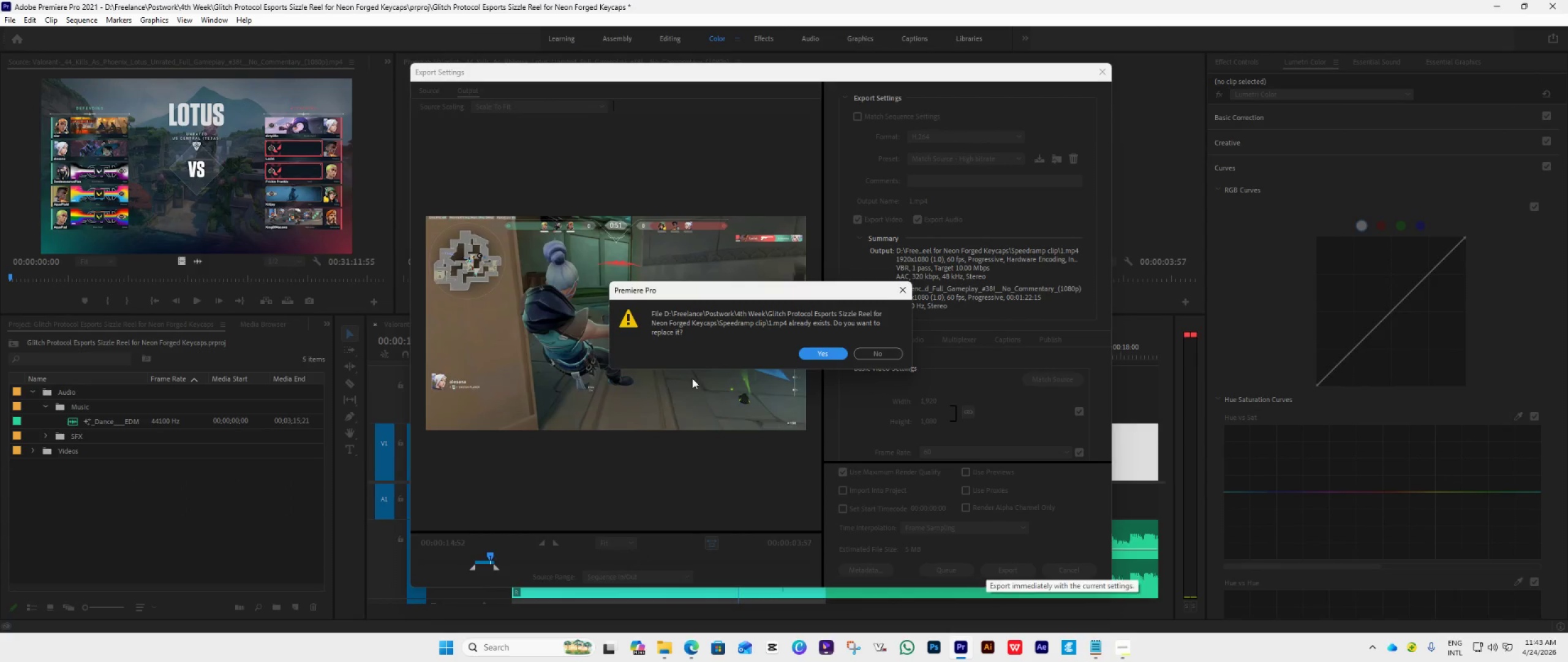 
left_click([809, 348])
 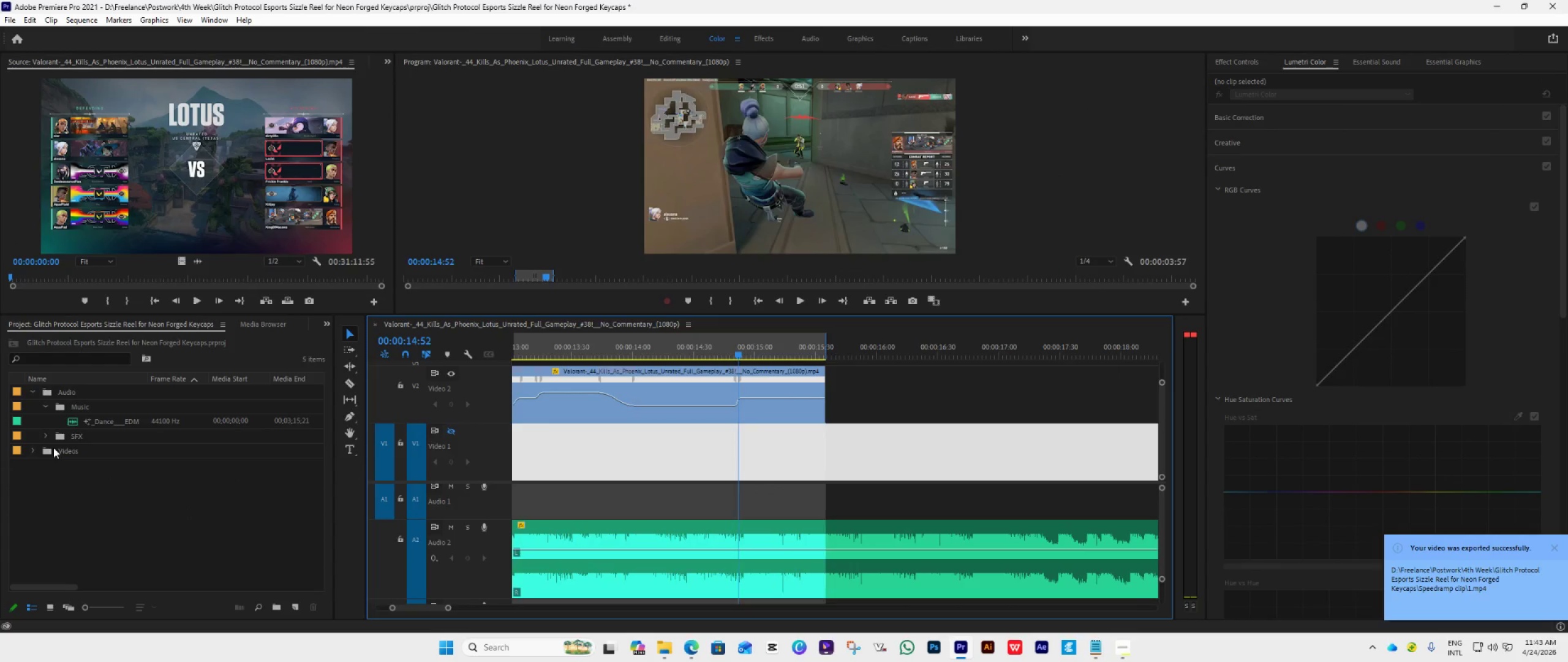 
double_click([92, 473])
 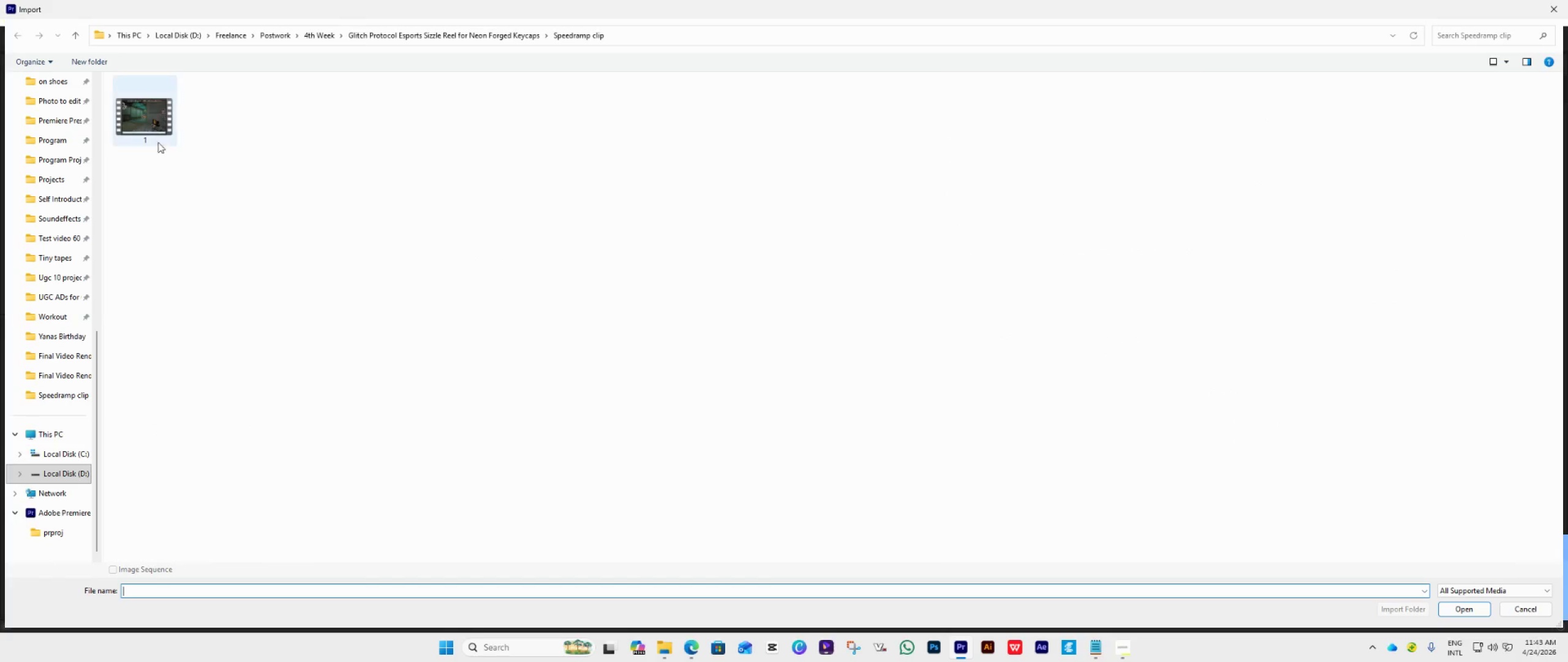 
double_click([151, 127])
 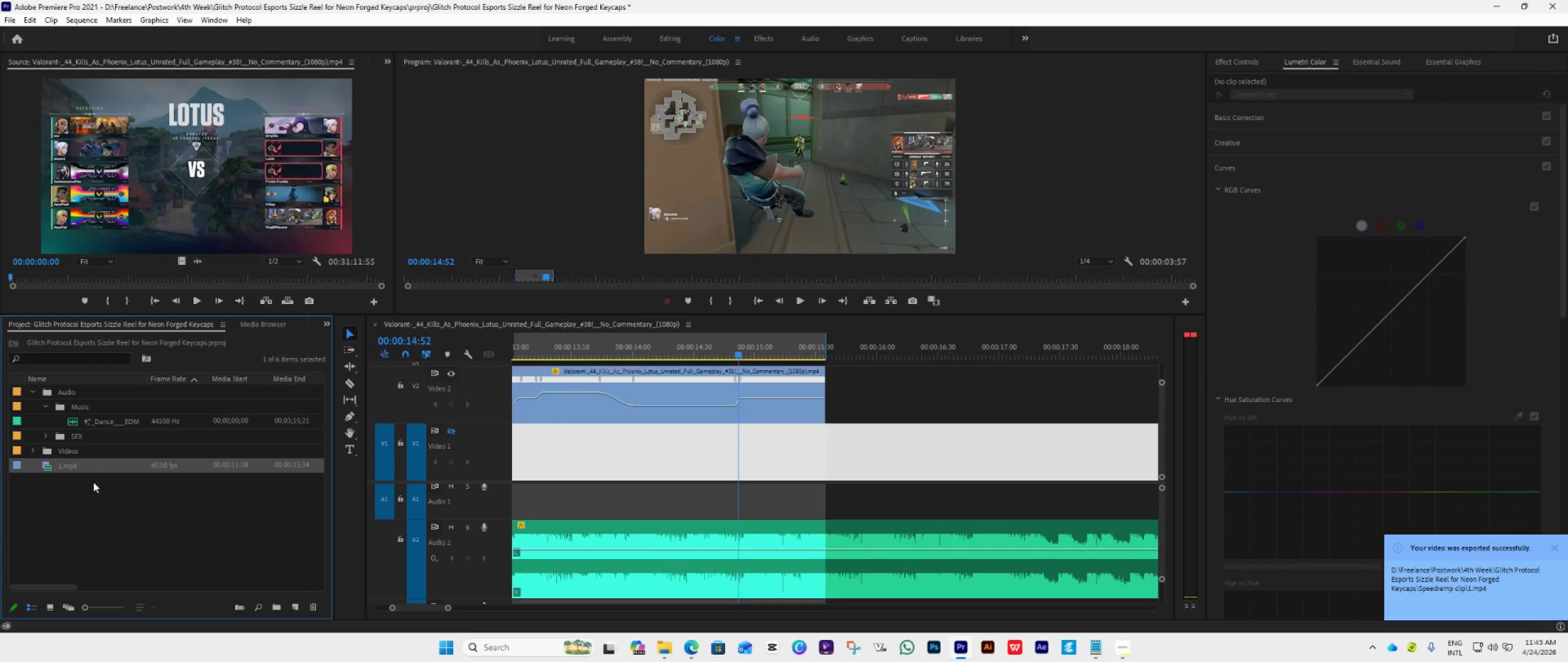 
left_click_drag(start_coordinate=[85, 472], to_coordinate=[598, 427])
 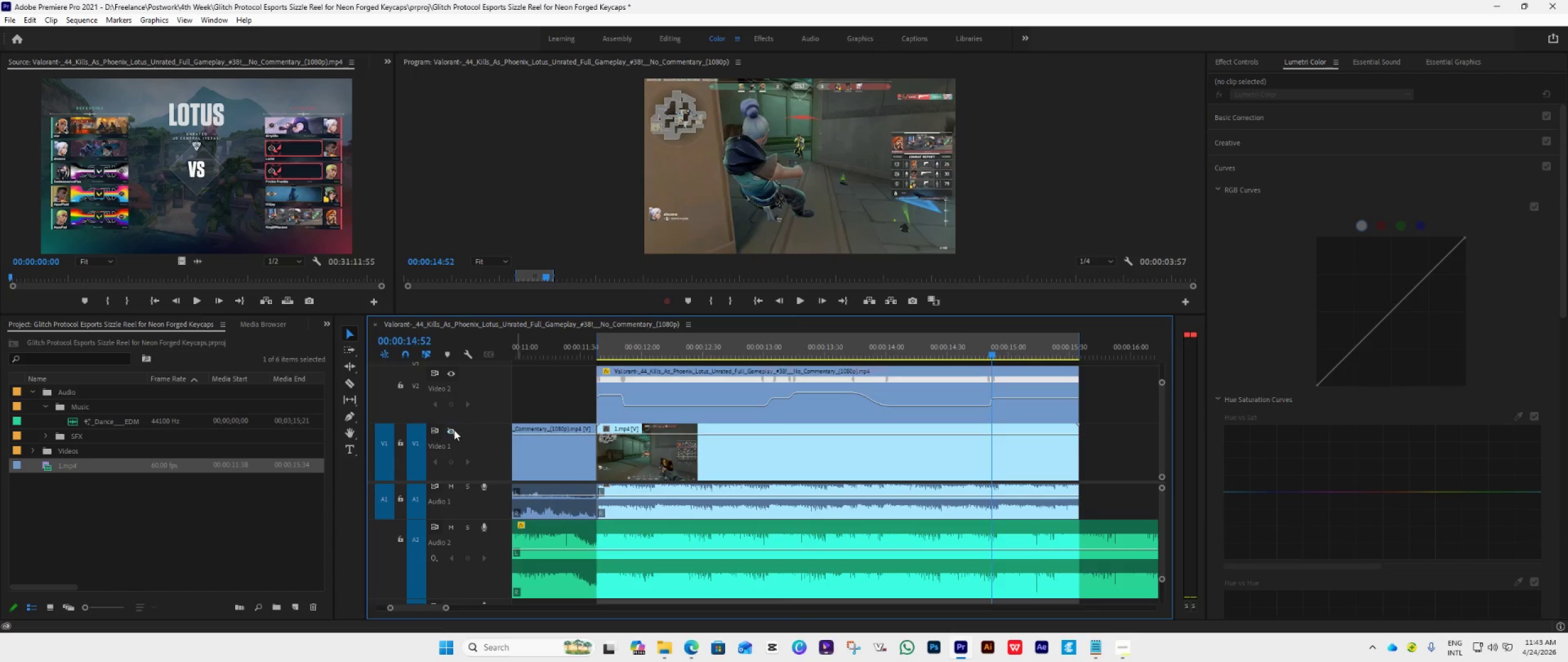 
left_click([451, 429])
 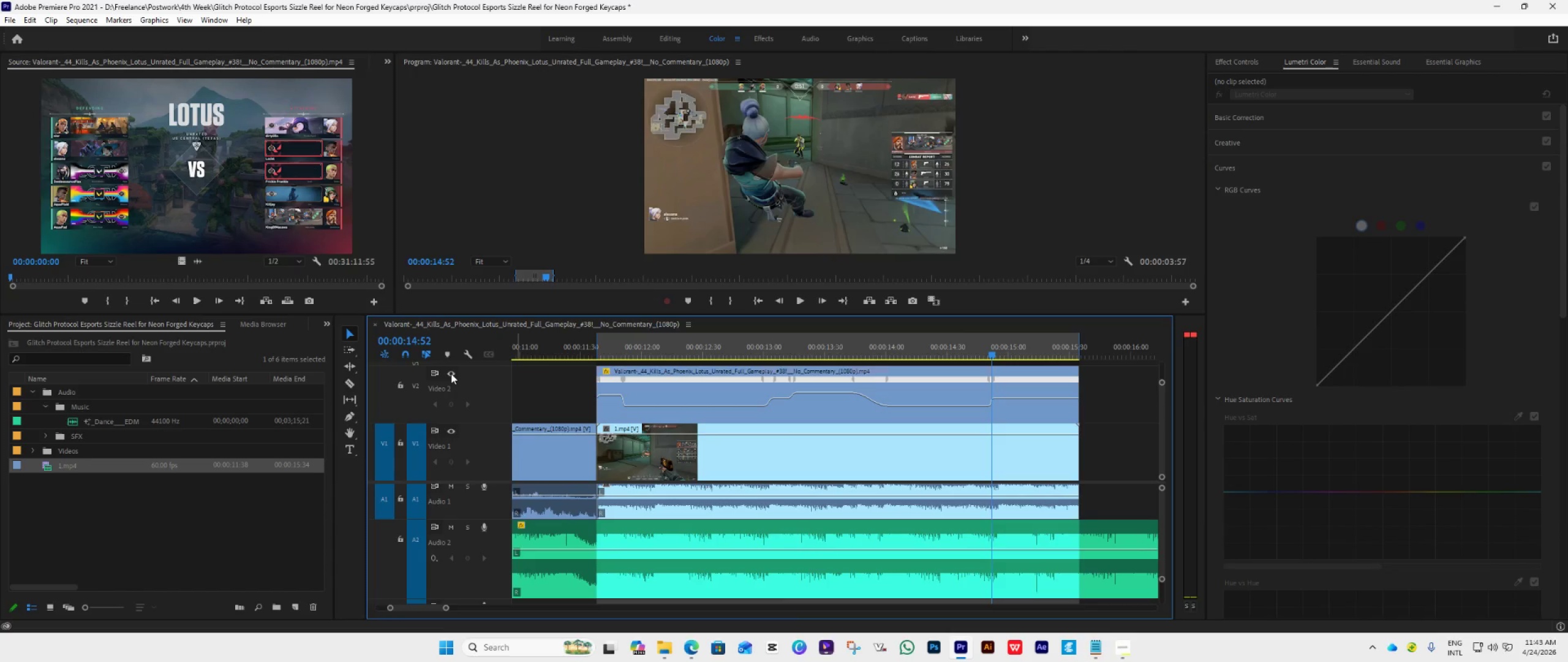 
left_click([451, 373])
 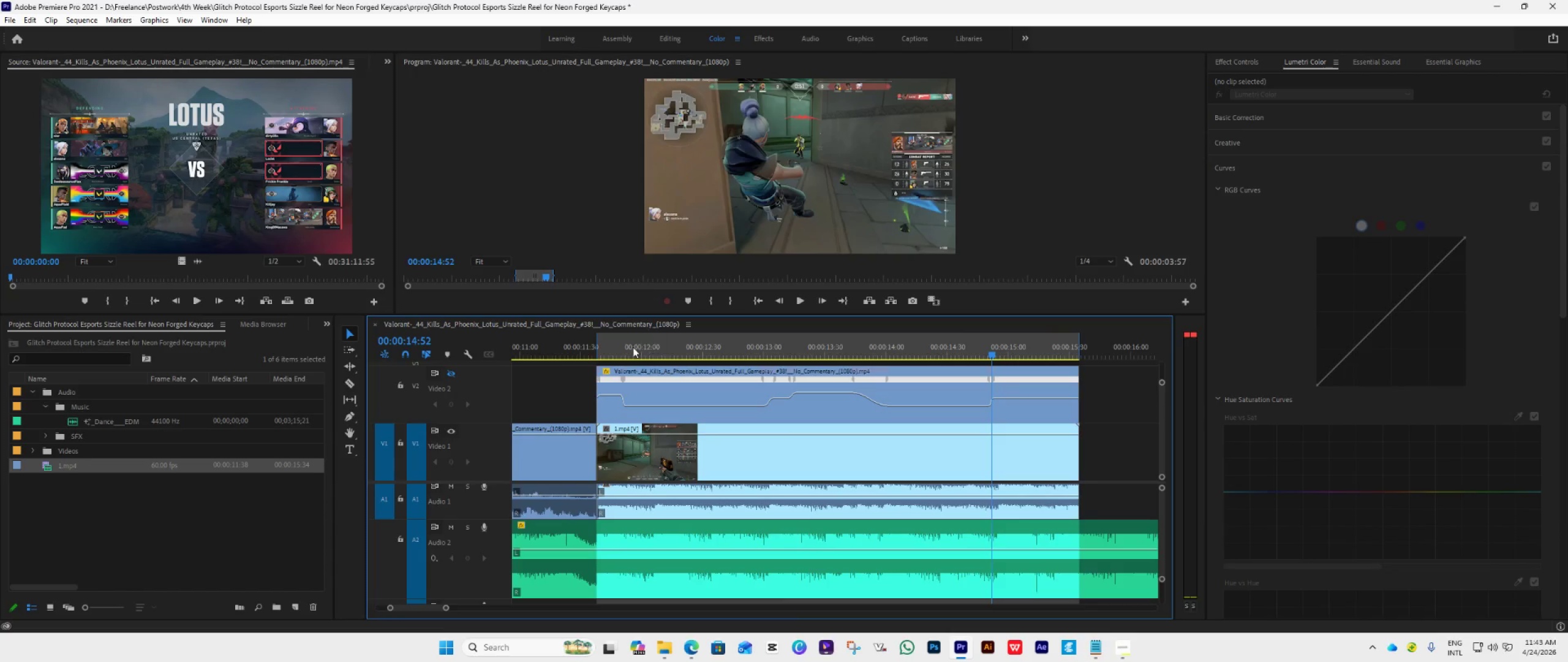 
left_click([600, 350])
 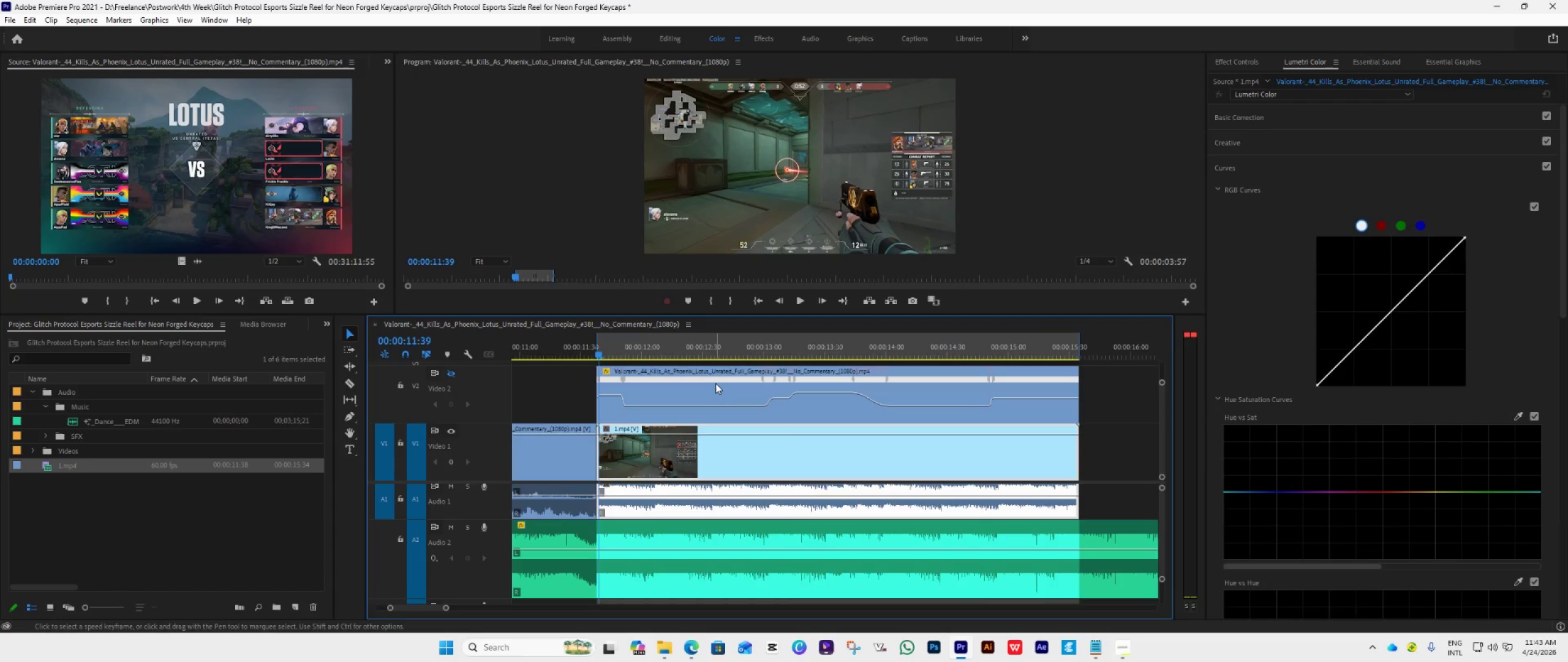 
key(Space)
 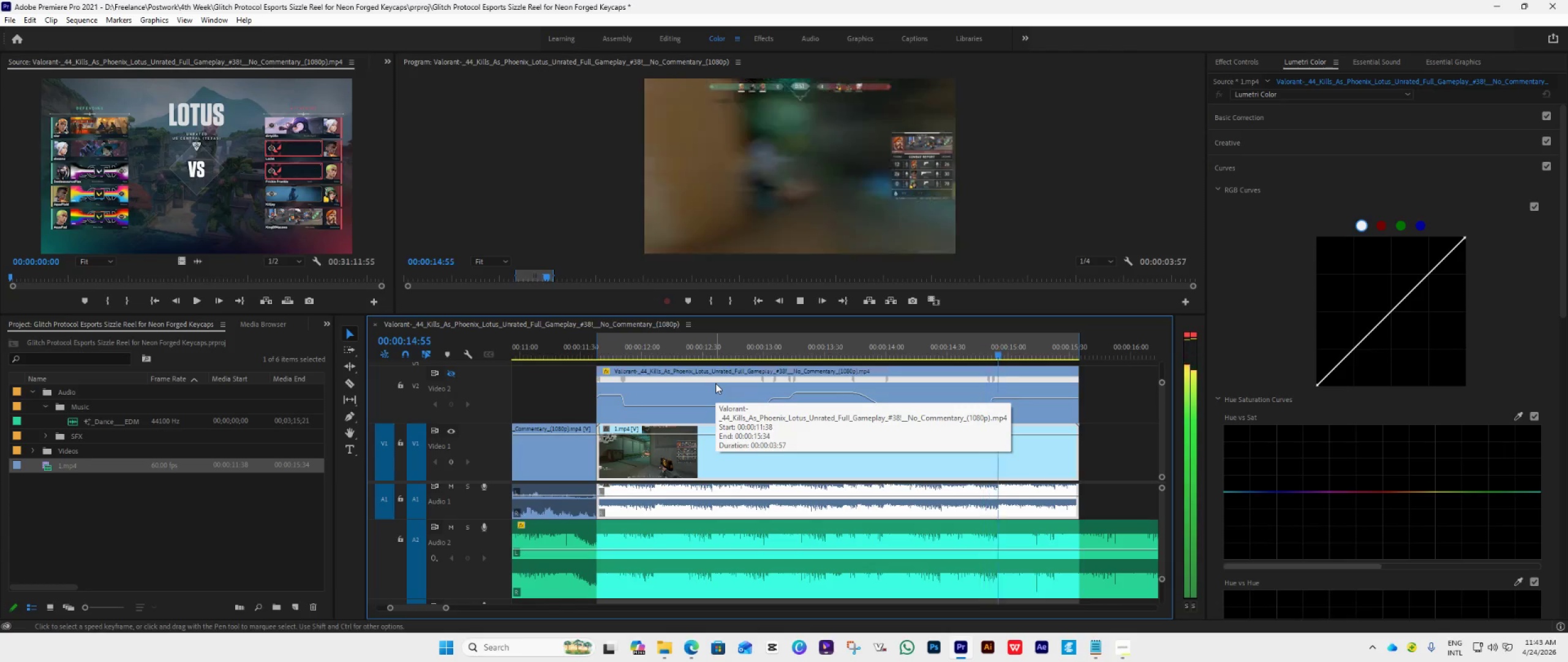 
key(Space)
 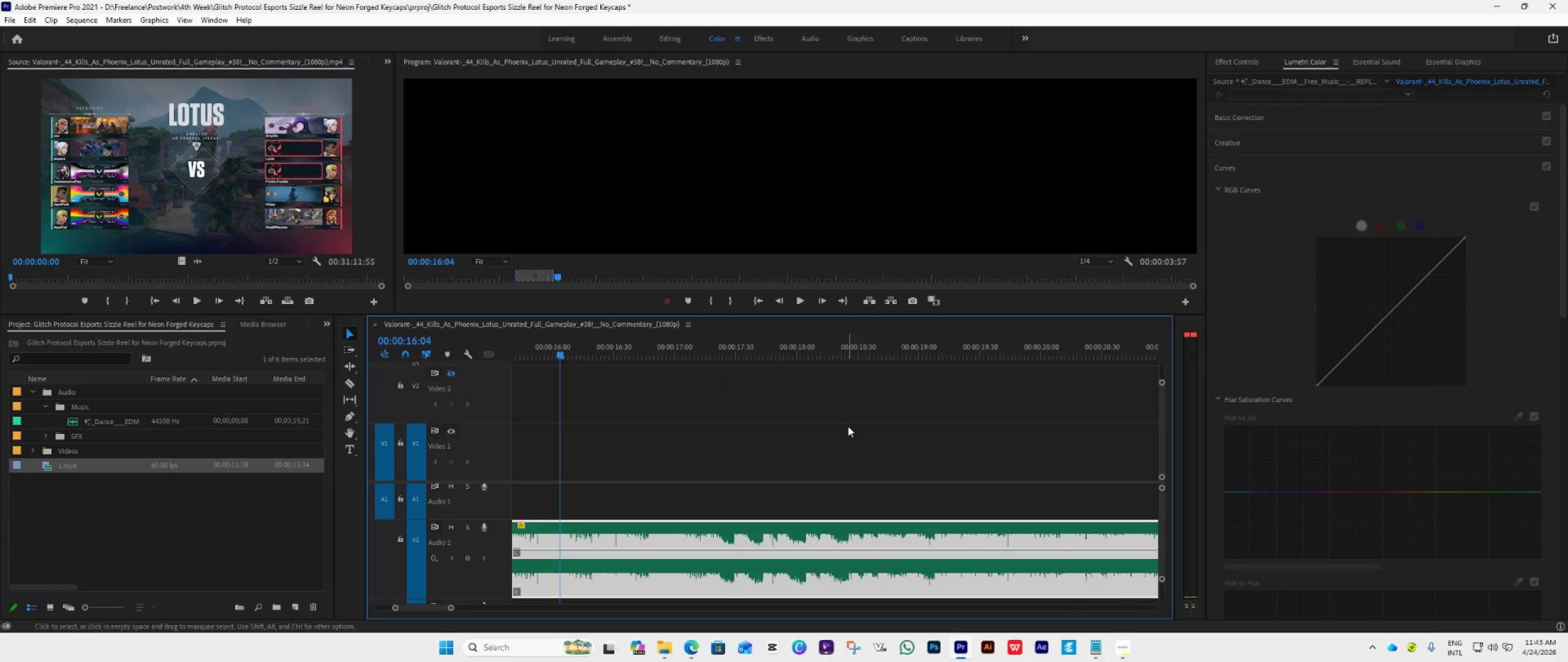 
hold_key(key=AltLeft, duration=1.12)
scroll: coordinate [845, 430], scroll_direction: down, amount: 16.0
 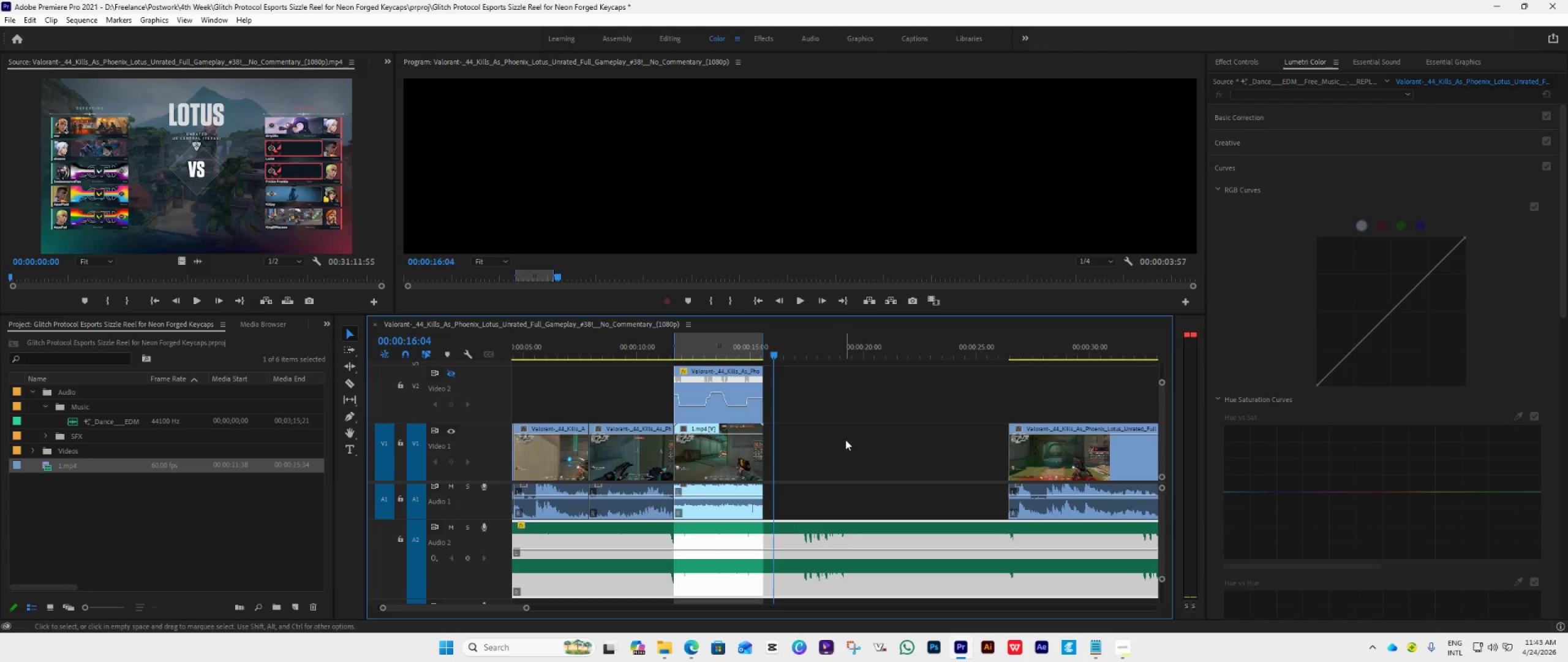 
wait(11.28)
 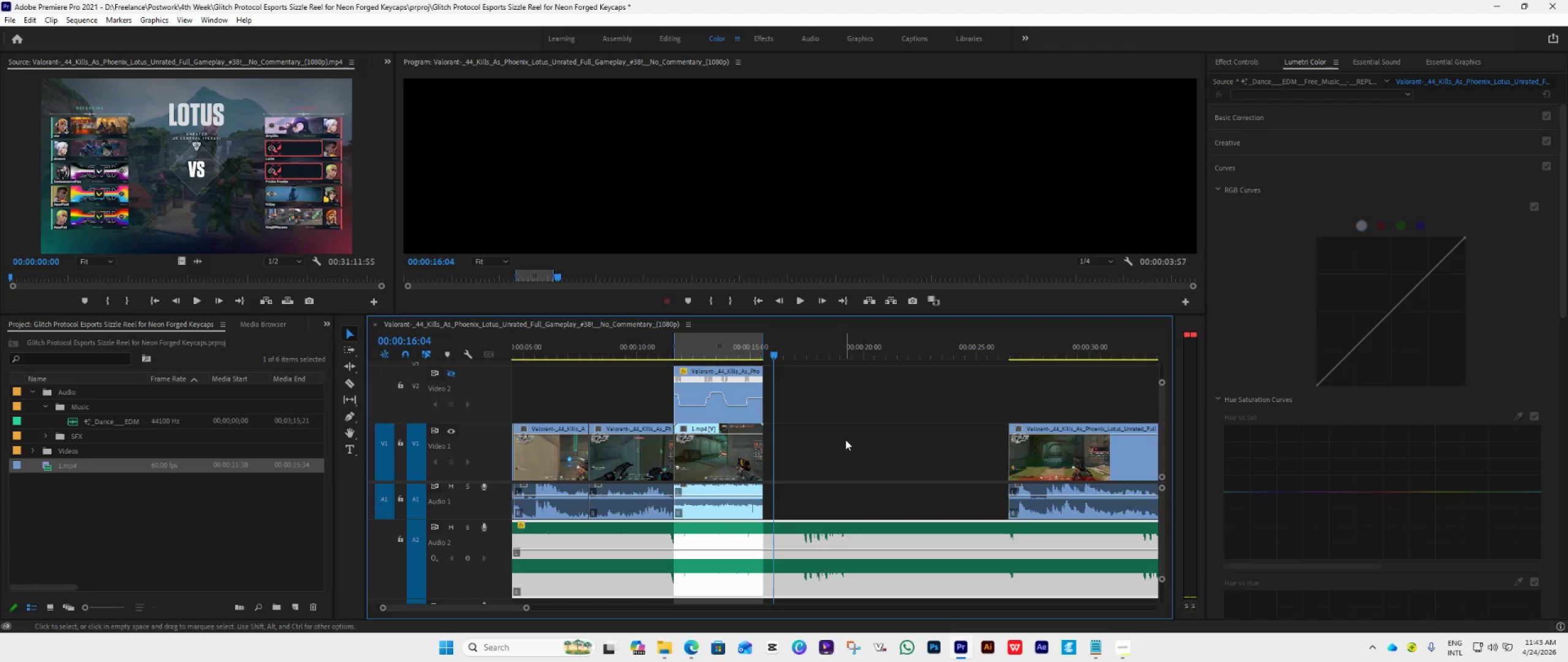 
left_click_drag(start_coordinate=[771, 354], to_coordinate=[666, 420])
 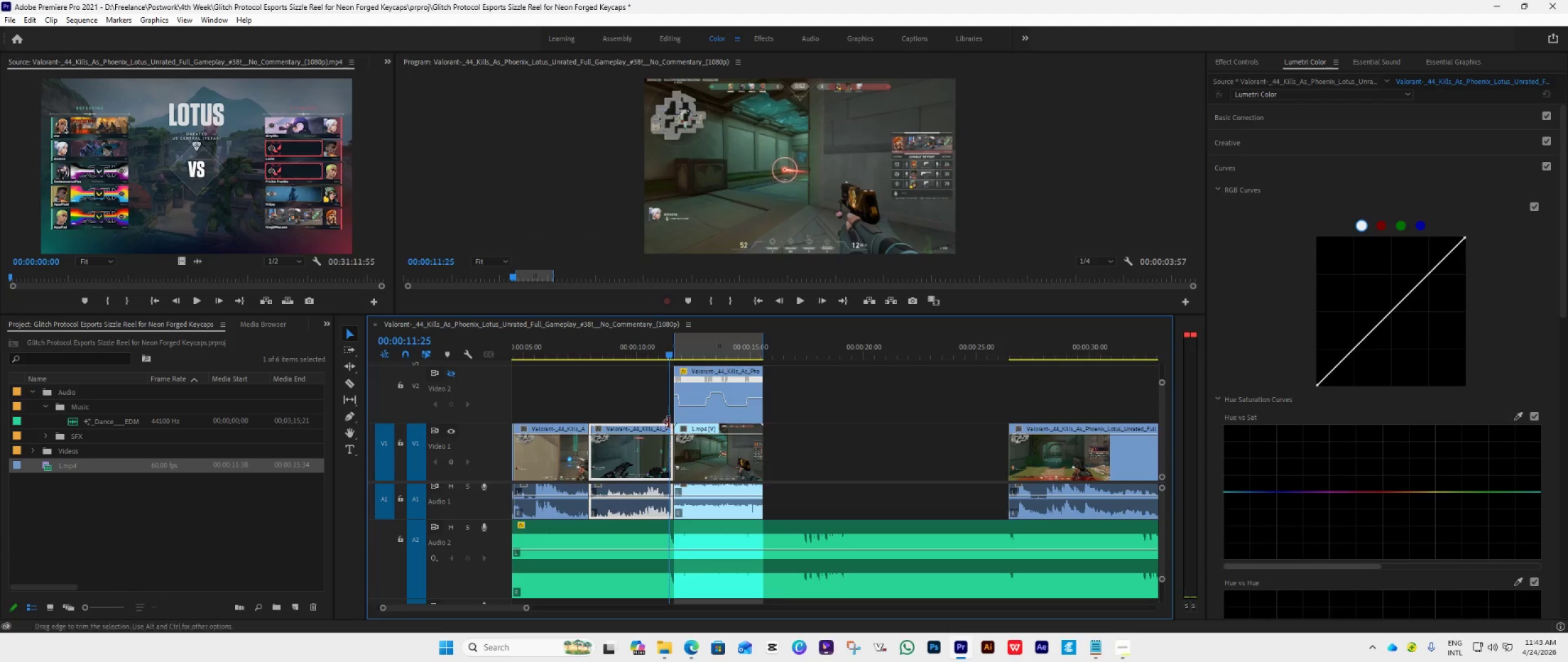 
key(Space)
 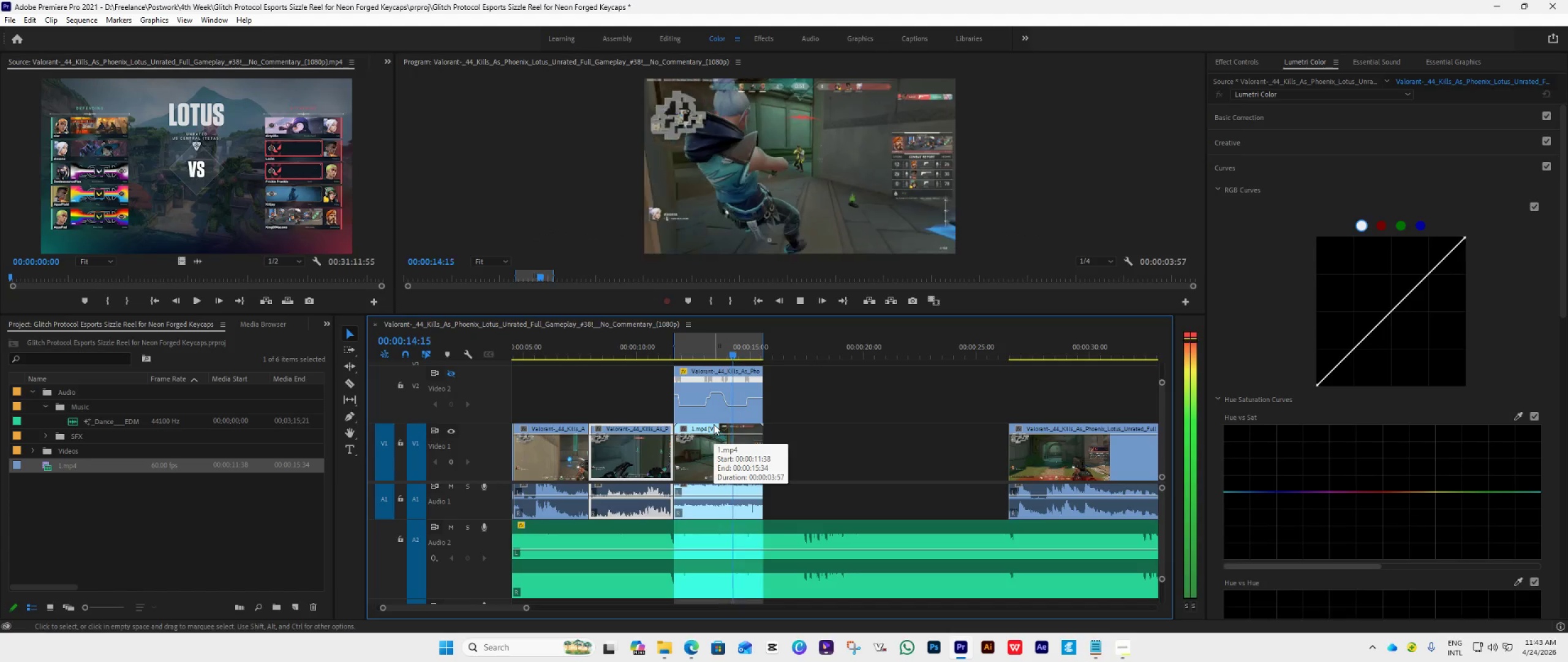 
key(Space)
 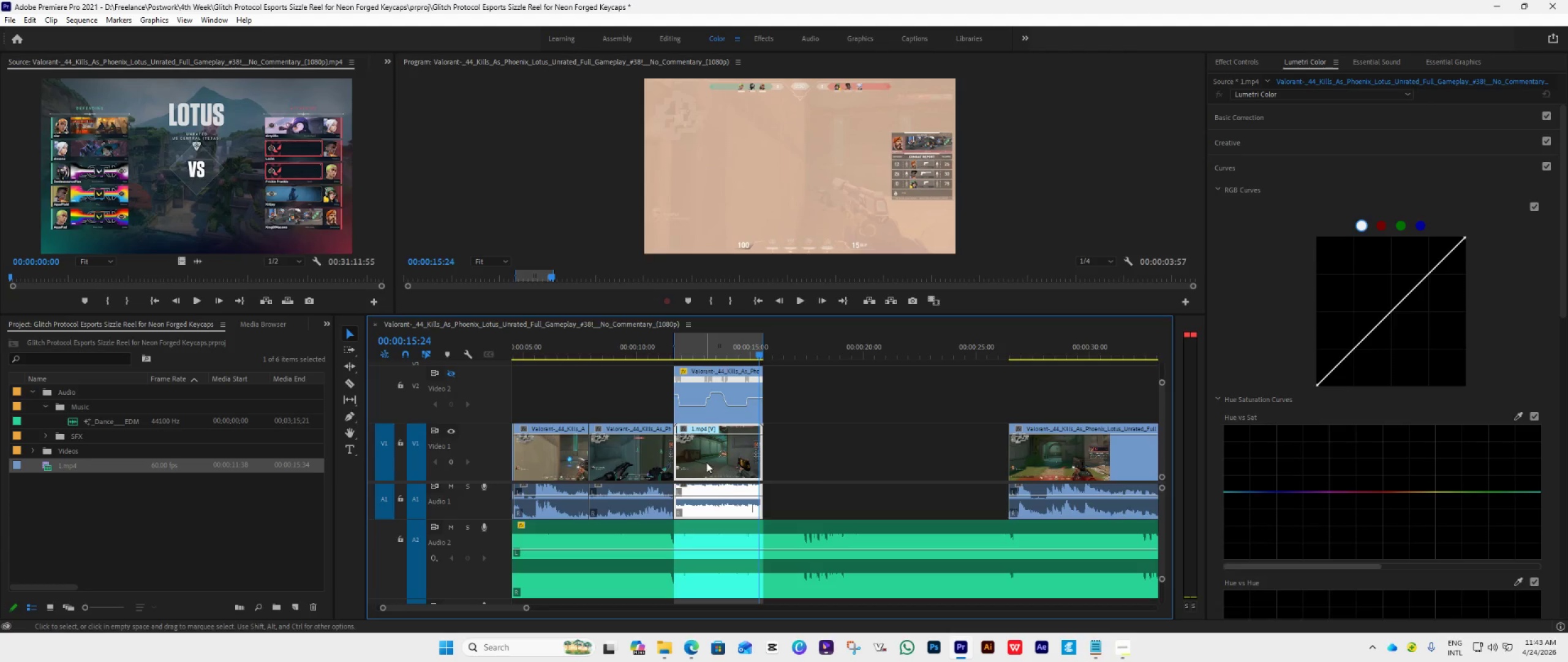 
left_click_drag(start_coordinate=[708, 459], to_coordinate=[799, 482])
 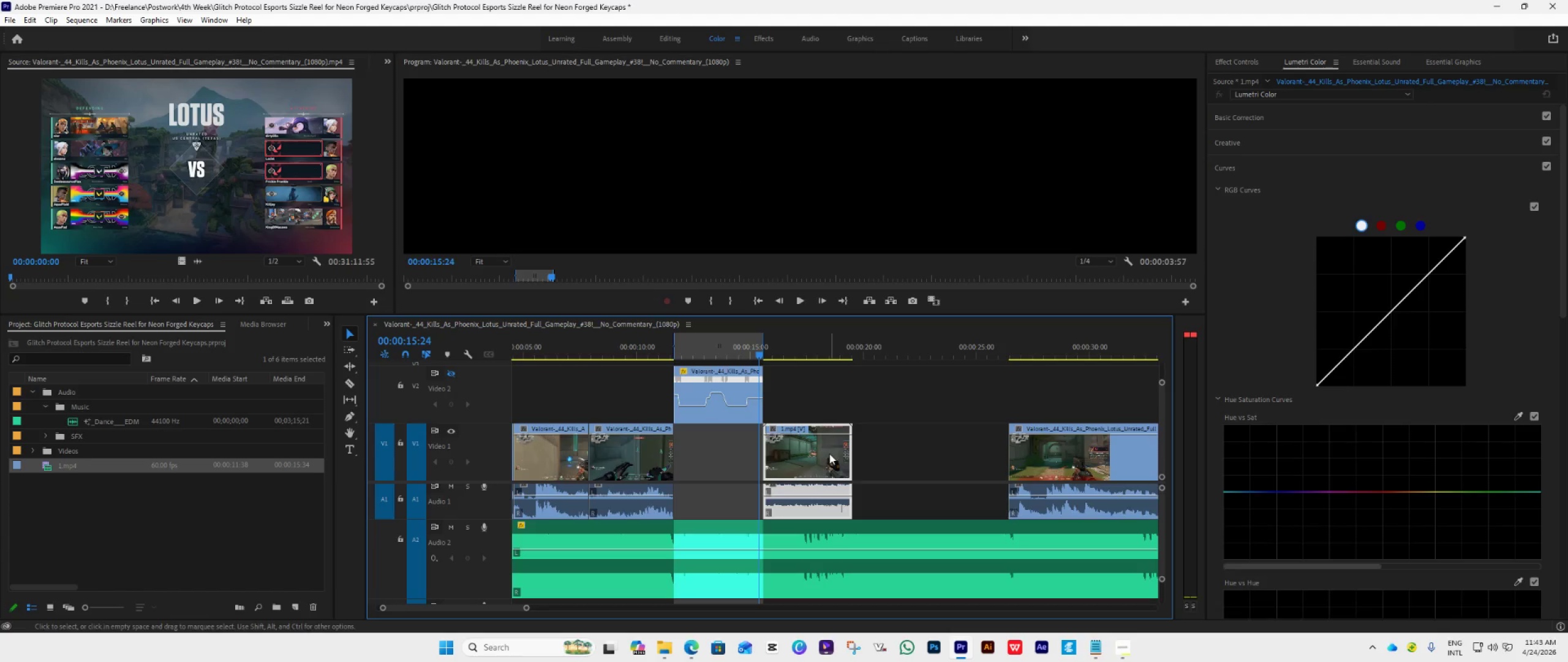 
key(Space)
 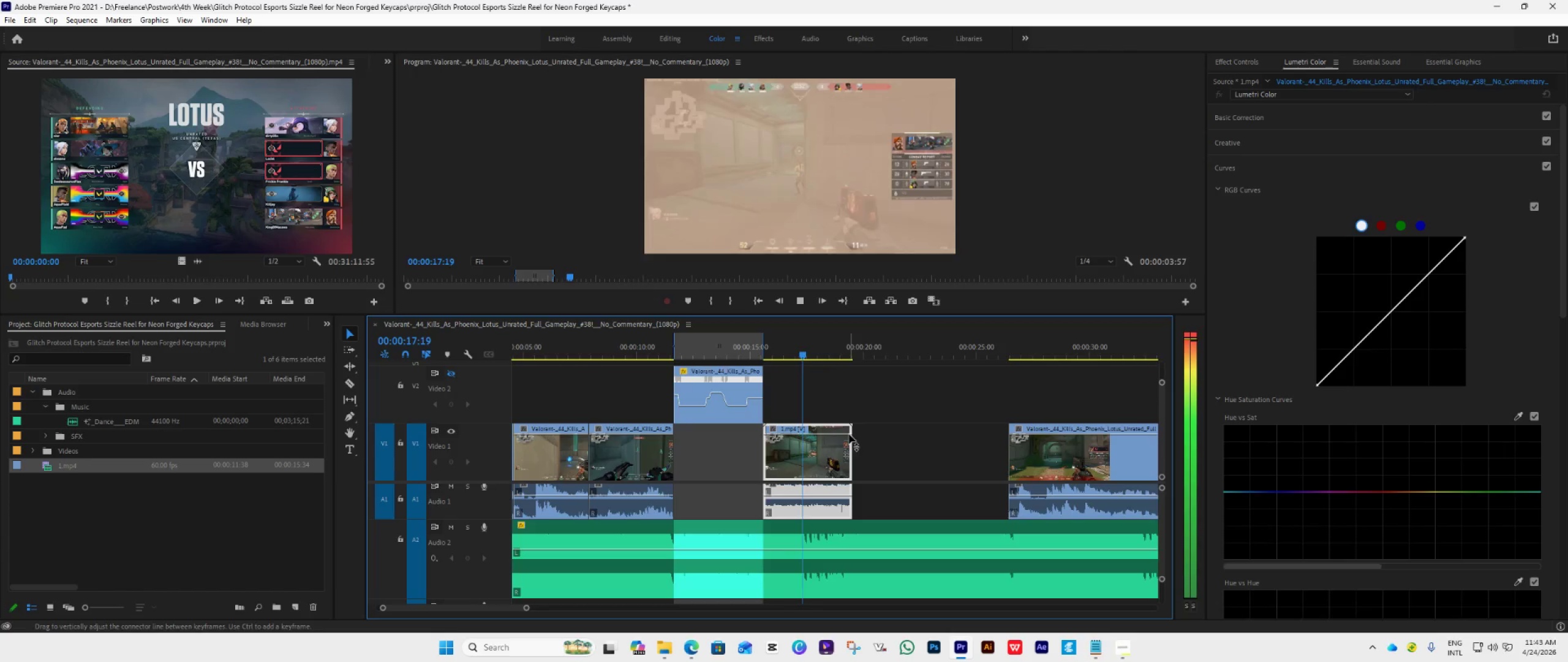 
key(Space)
 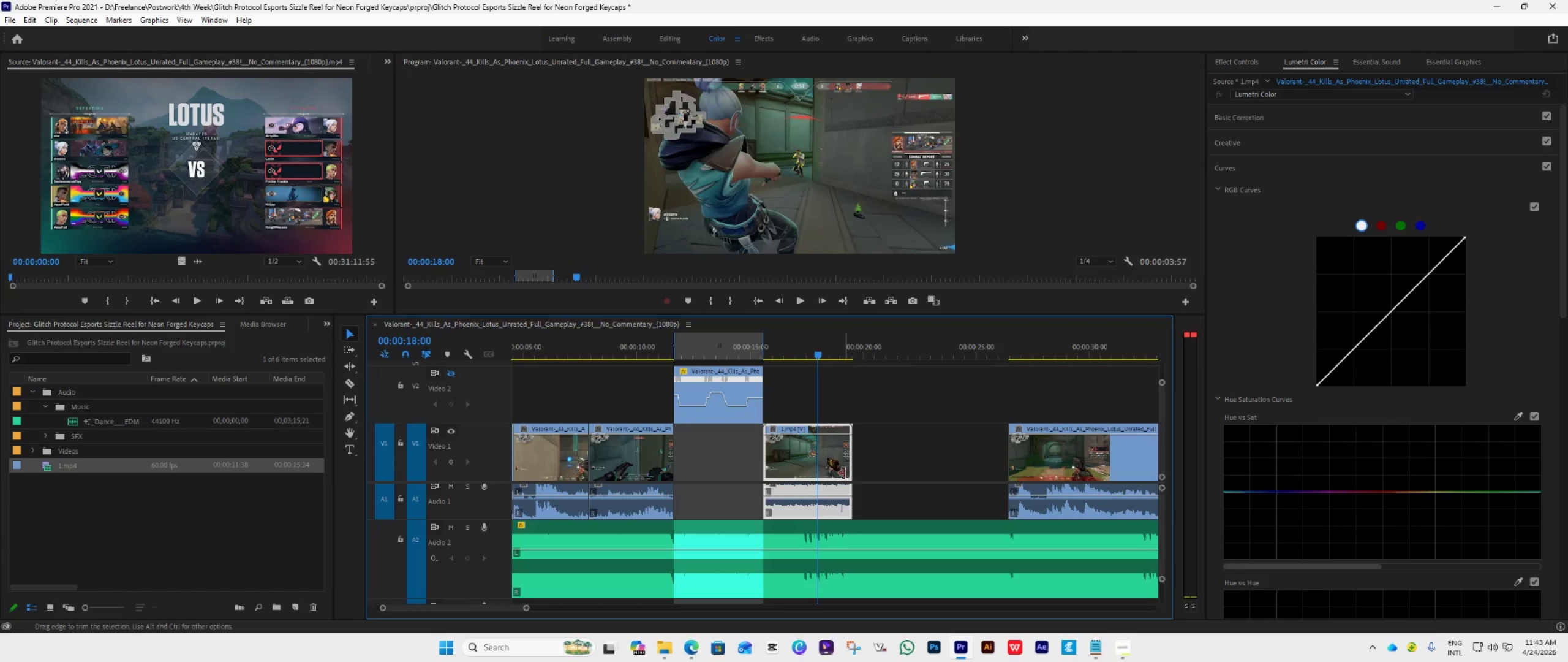 
key(Space)
 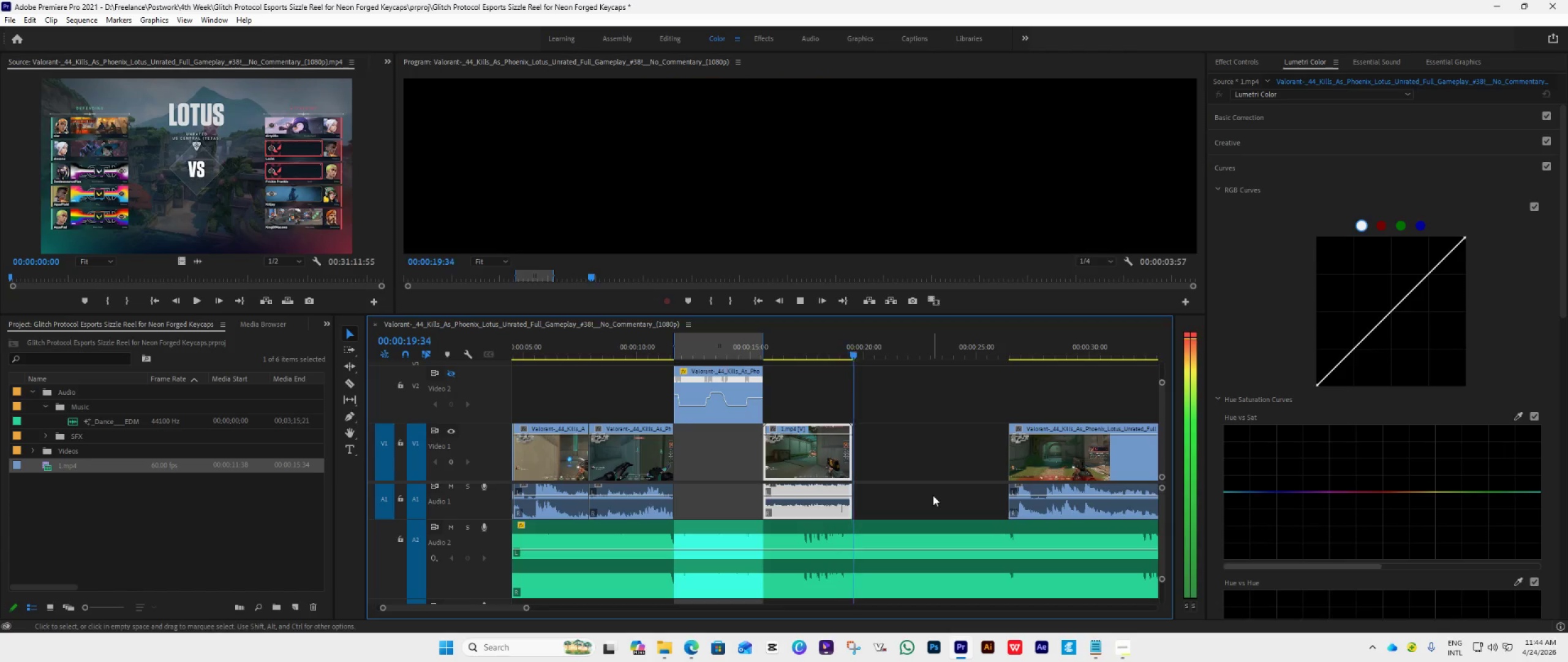 
key(Space)
 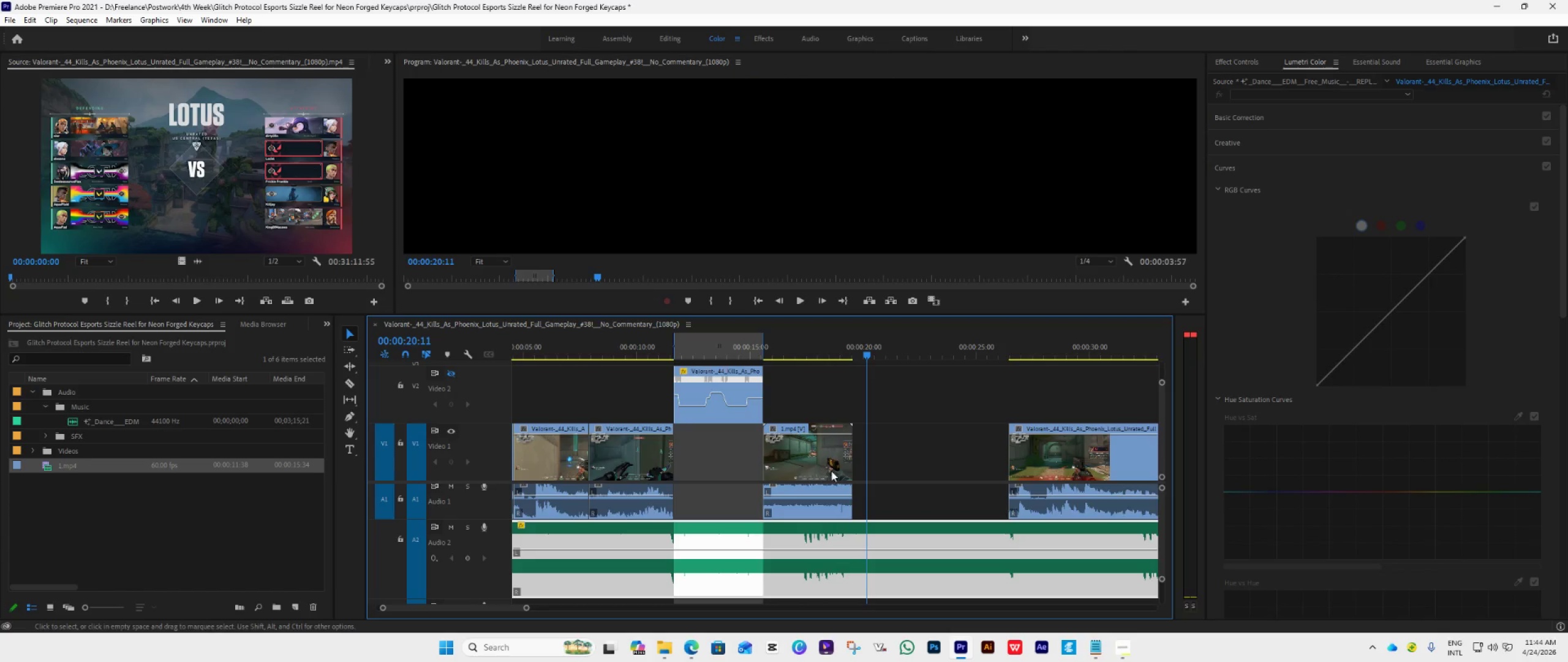 
left_click_drag(start_coordinate=[831, 471], to_coordinate=[822, 483])
 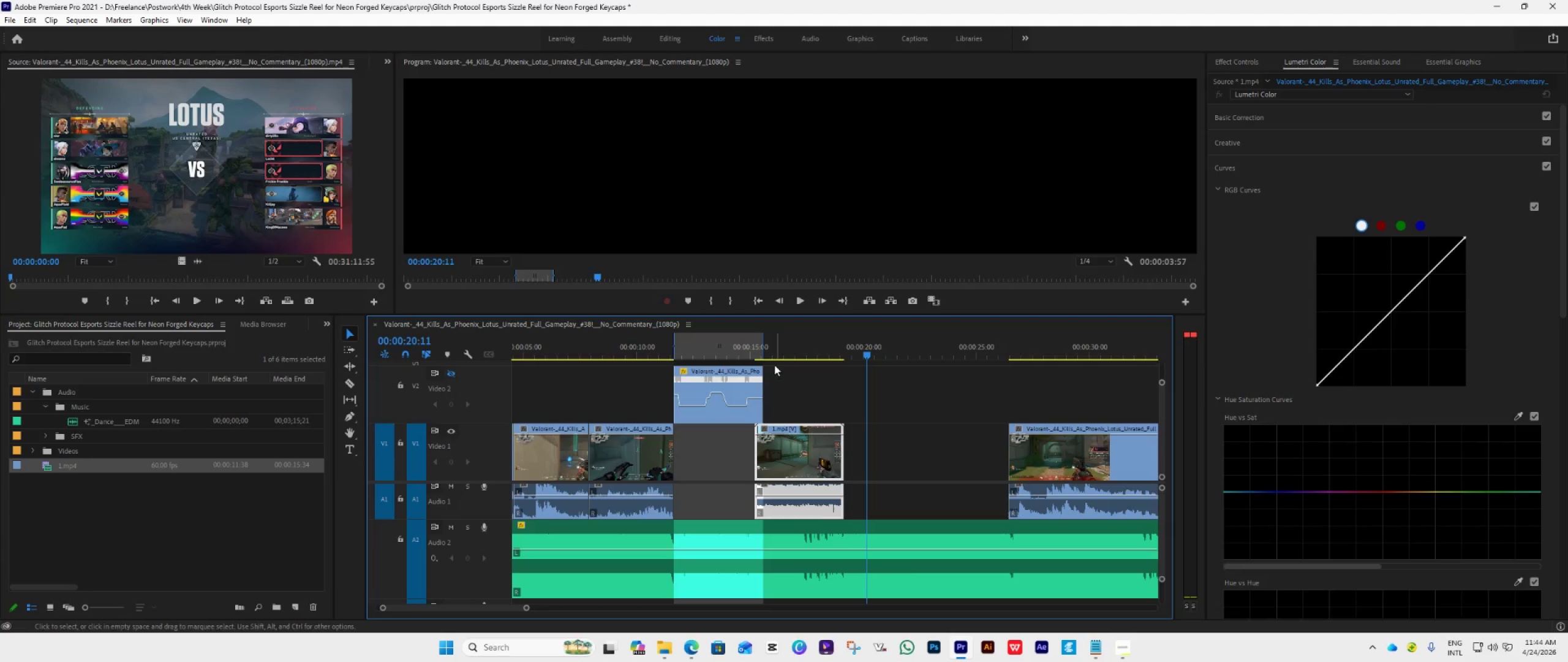 
left_click([769, 355])
 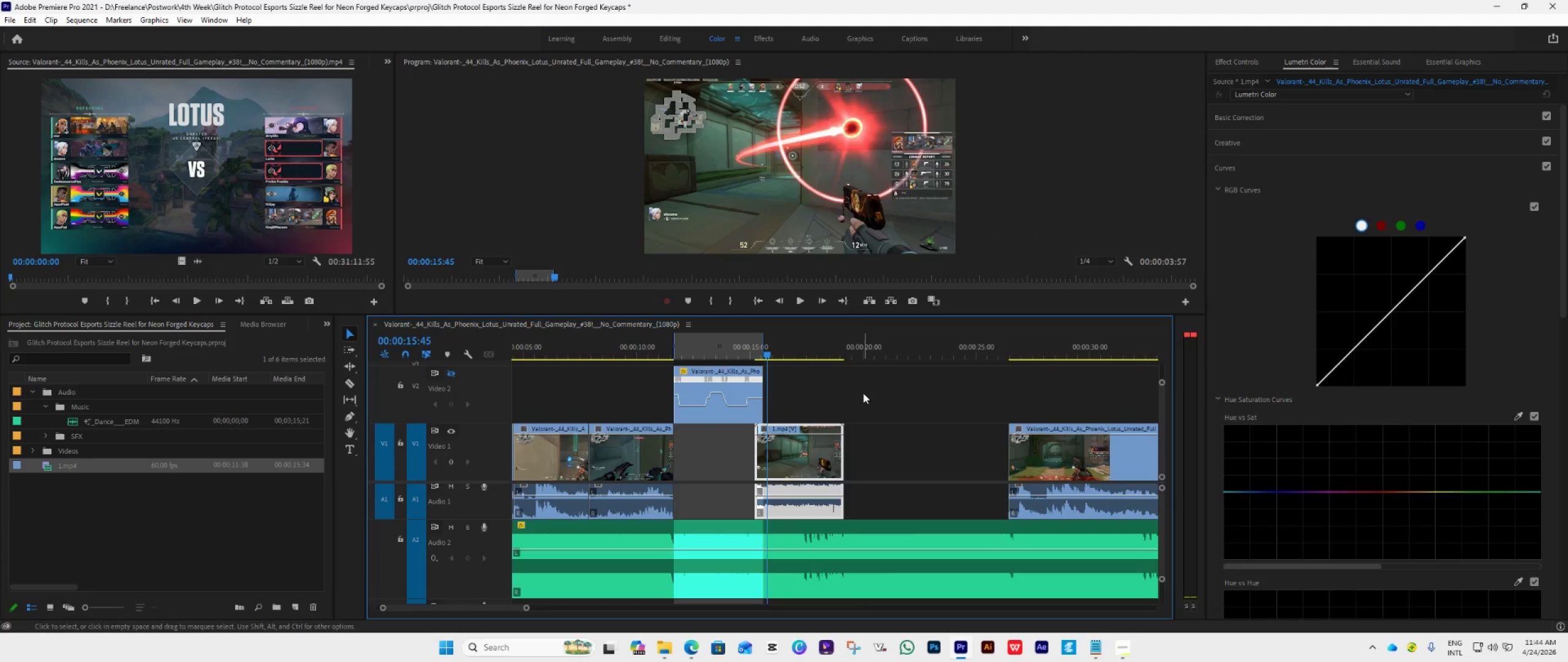 
key(Space)
 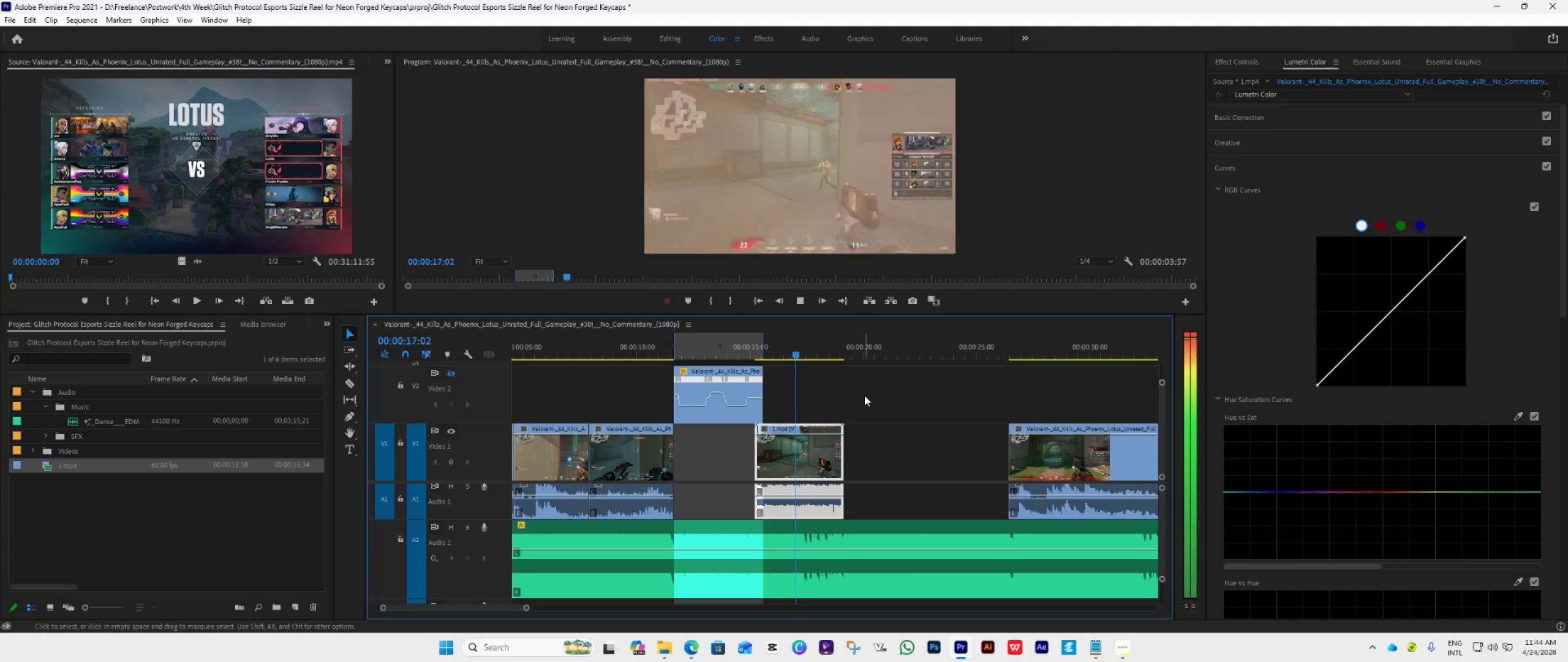 
key(Space)
 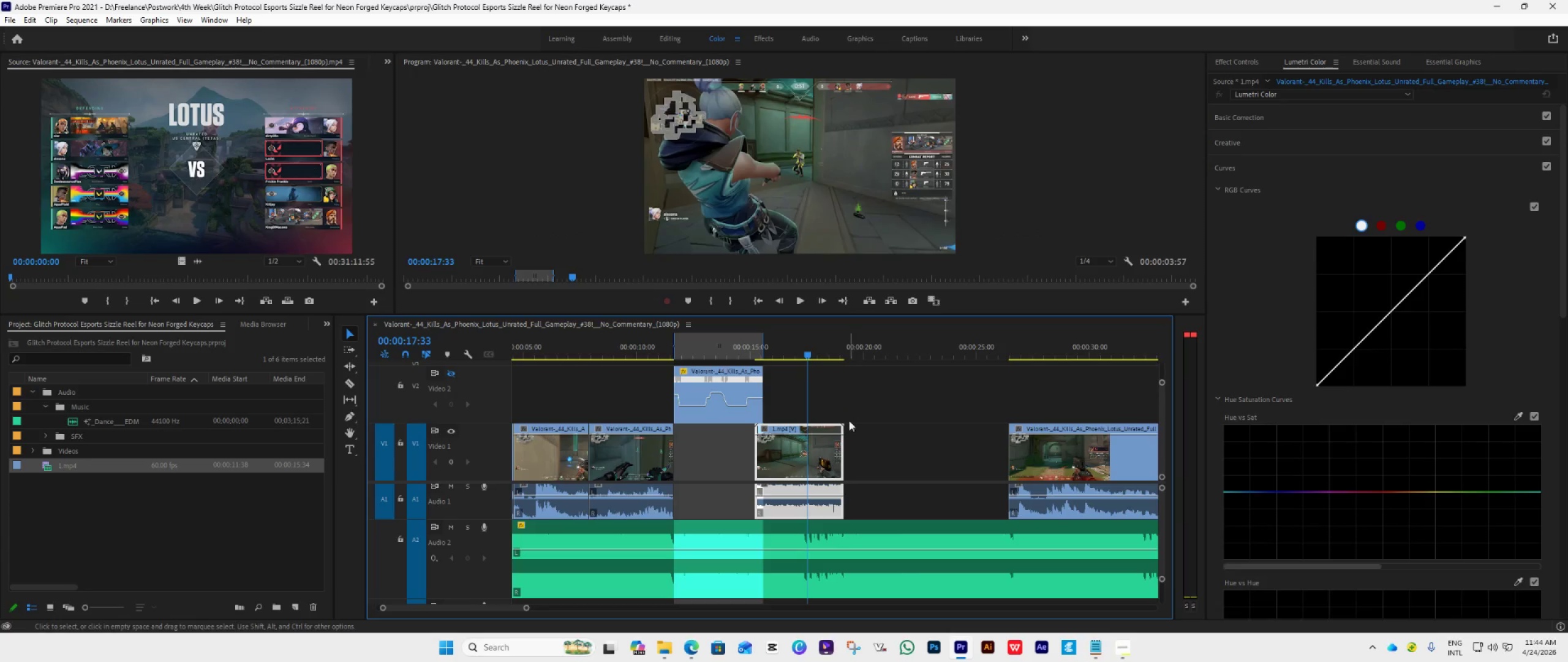 
left_click([876, 468])
 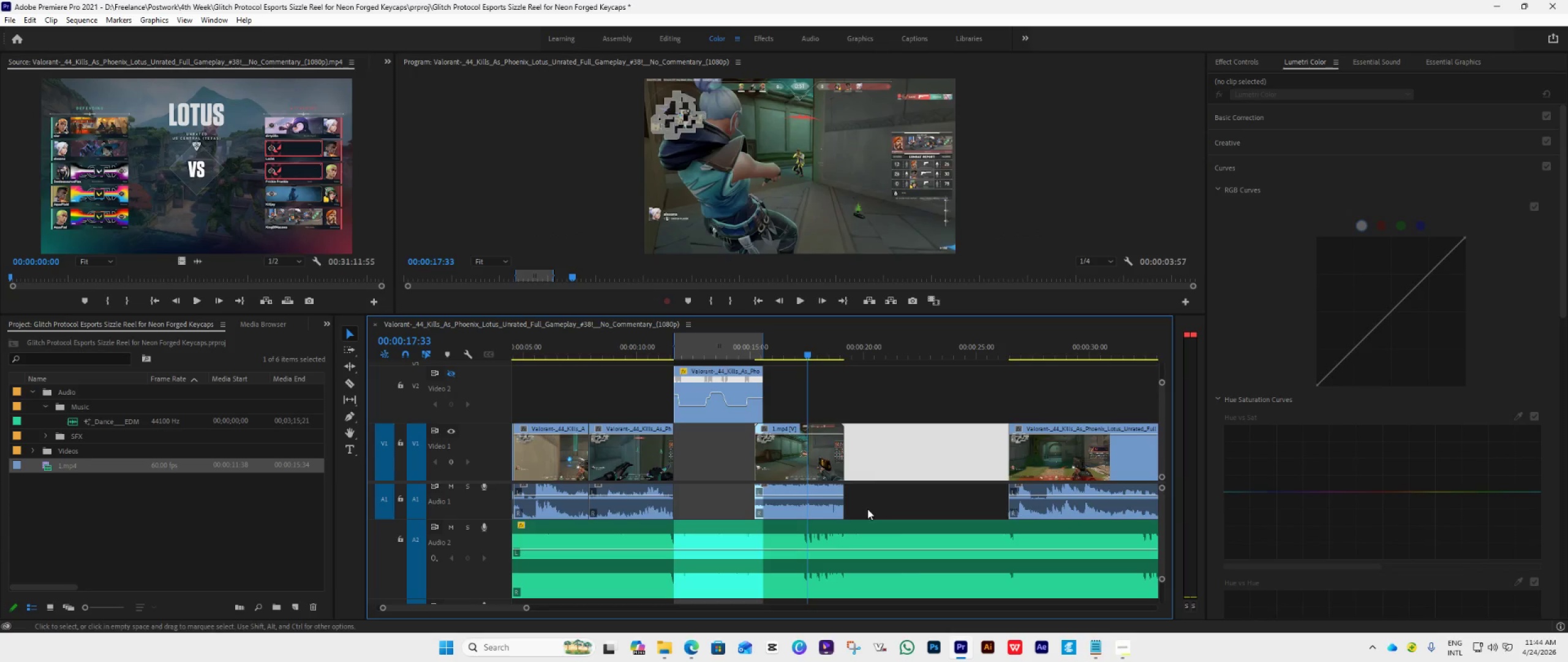 
hold_key(key=AltLeft, duration=0.47)
left_click([810, 503])
 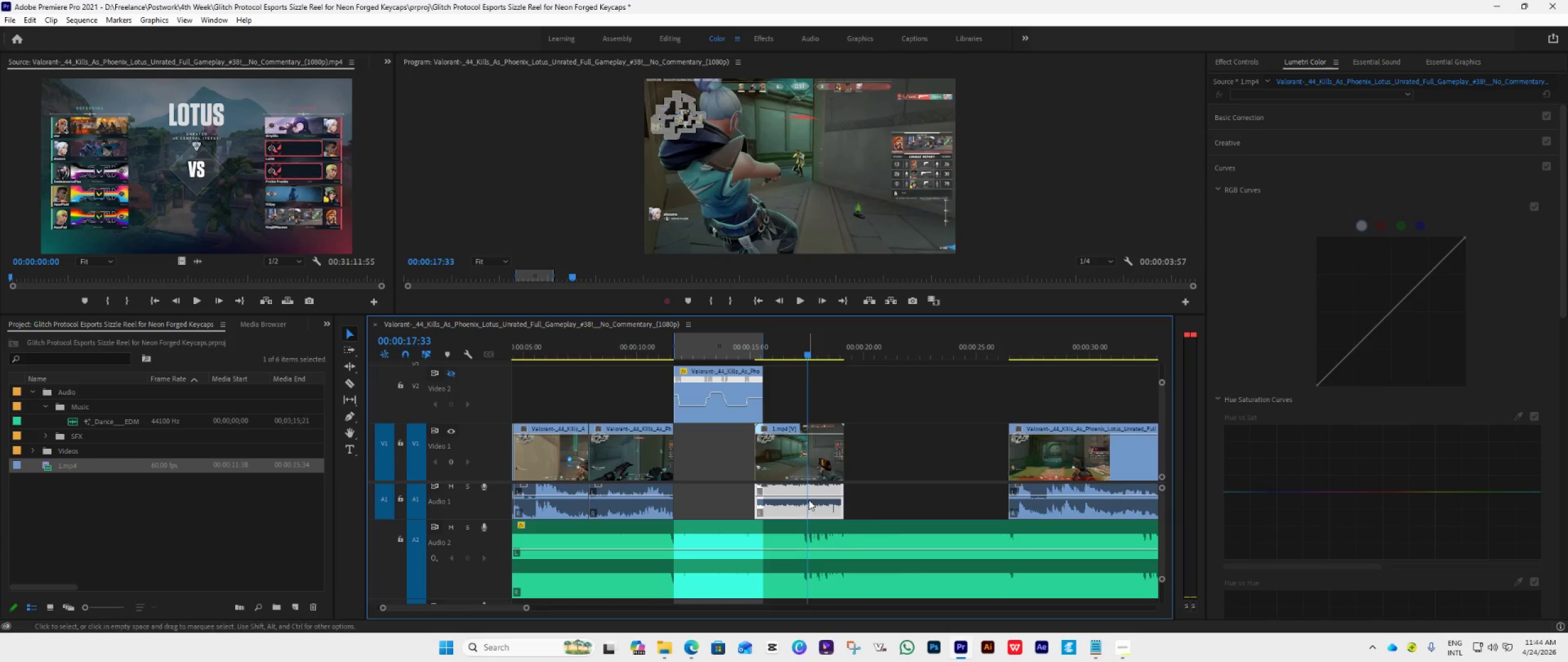 
key(Delete)
 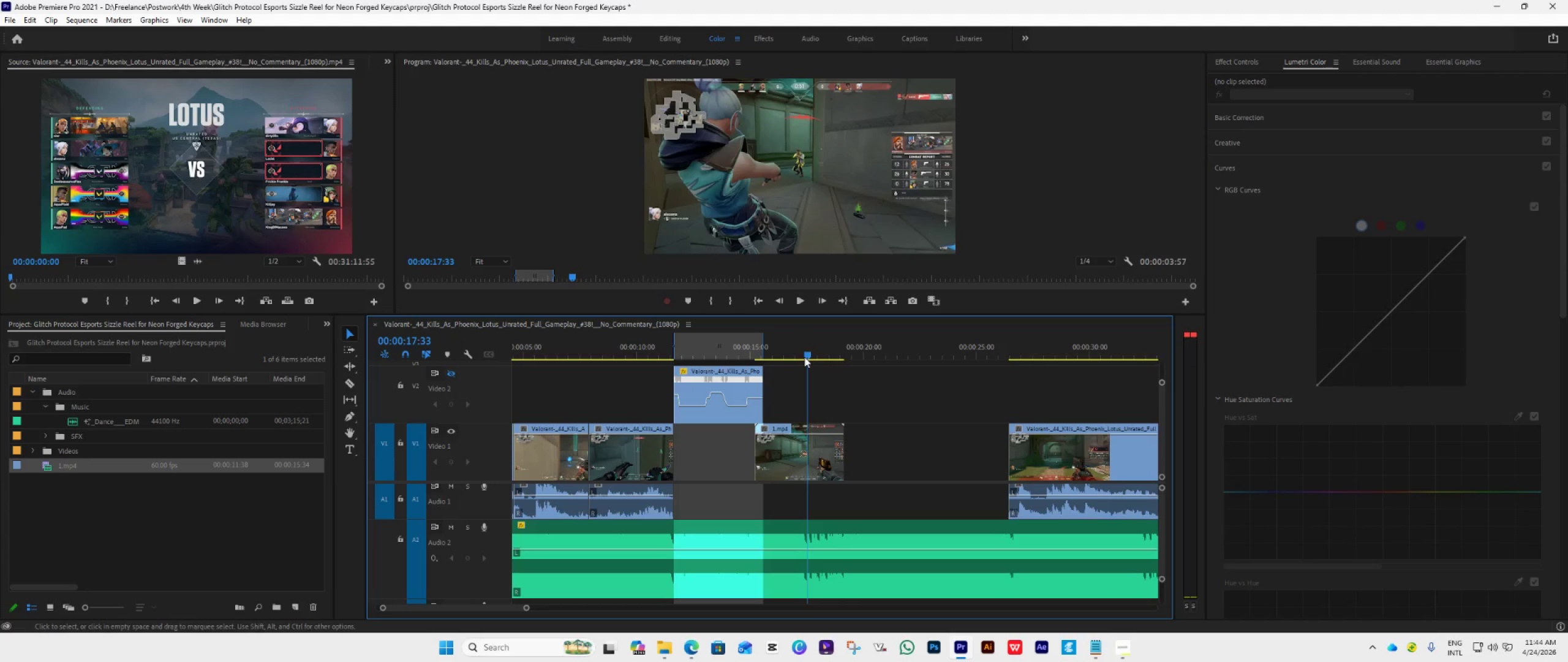 
left_click_drag(start_coordinate=[804, 355], to_coordinate=[768, 392])
 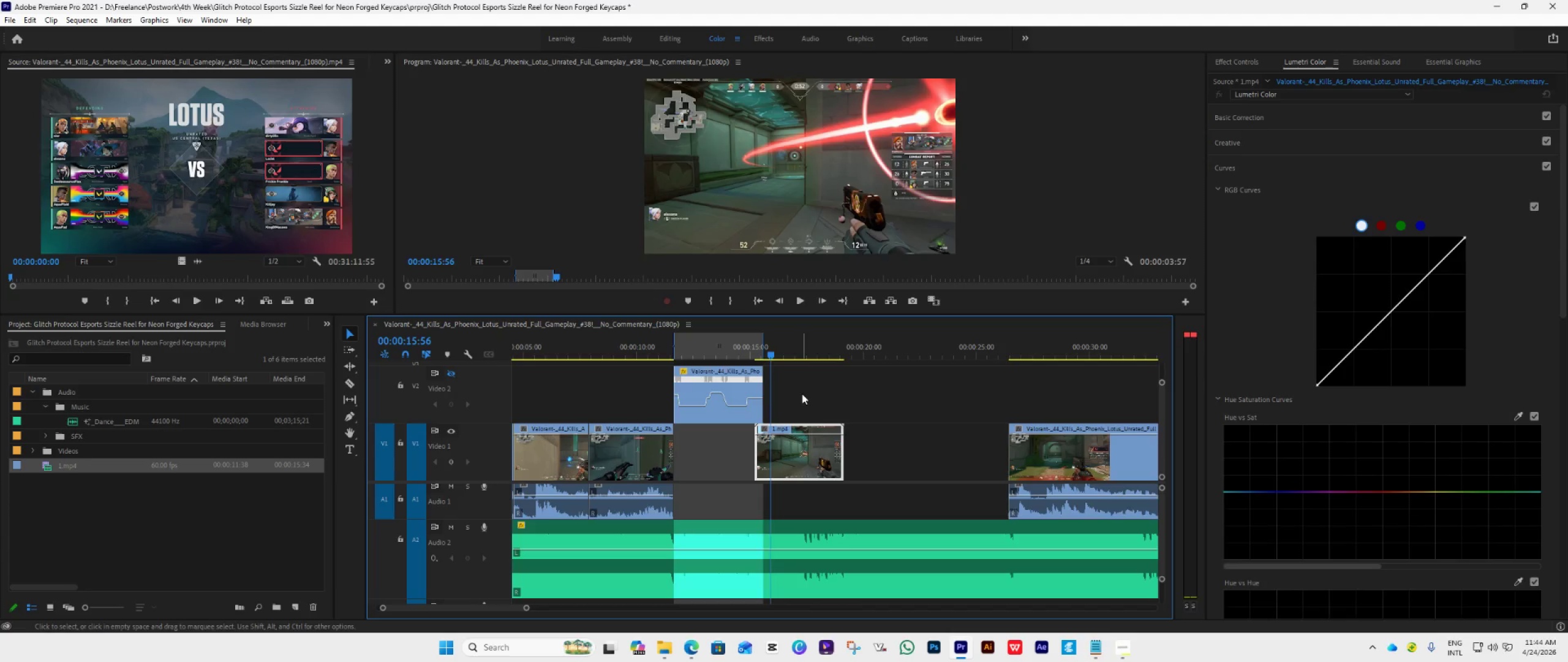 
key(Space)
 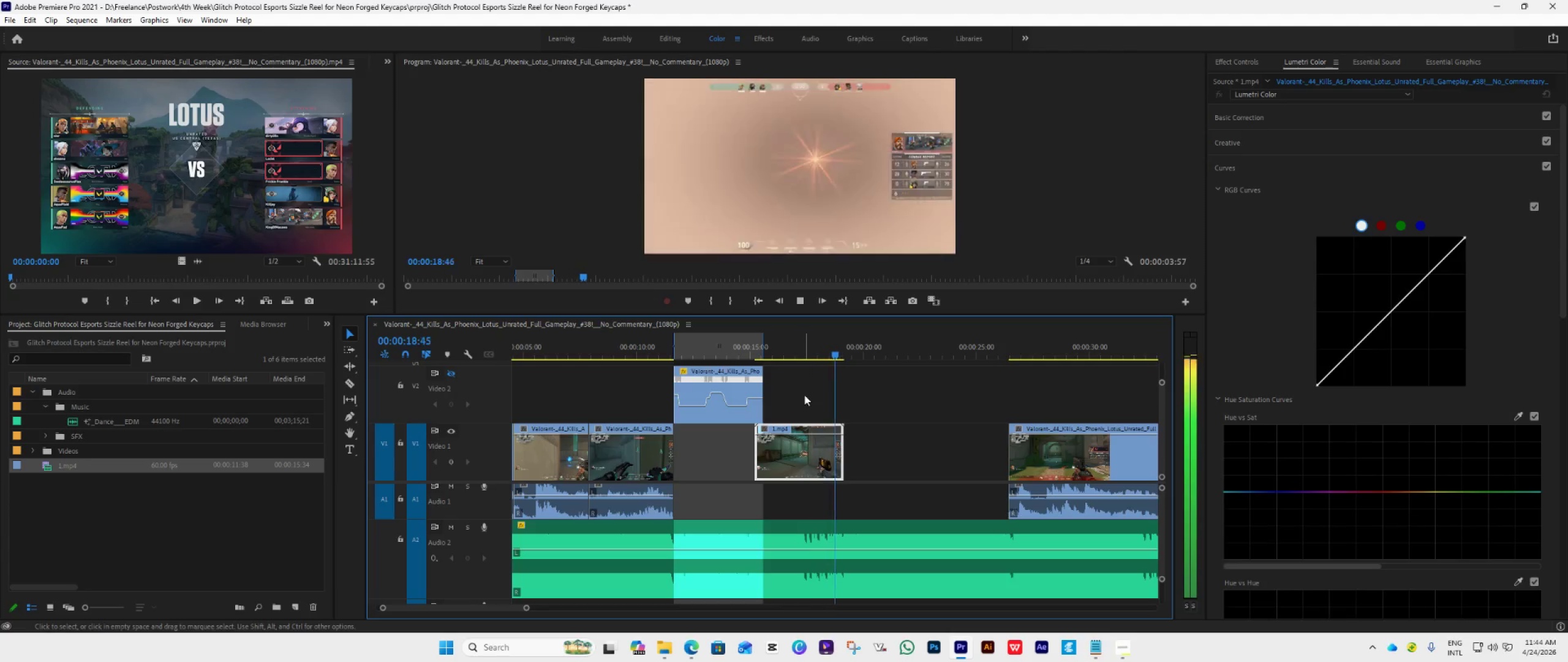 
key(Space)
 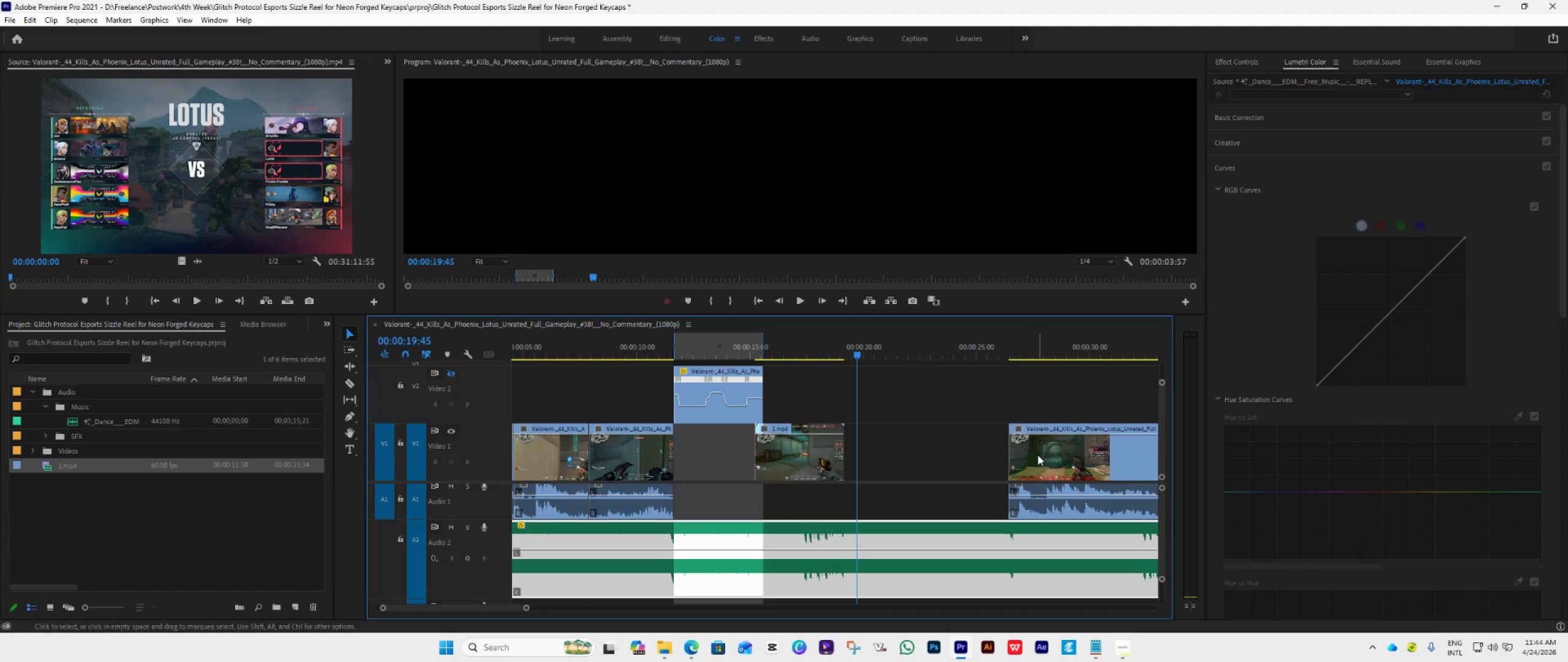 
left_click_drag(start_coordinate=[1038, 455], to_coordinate=[872, 475])
 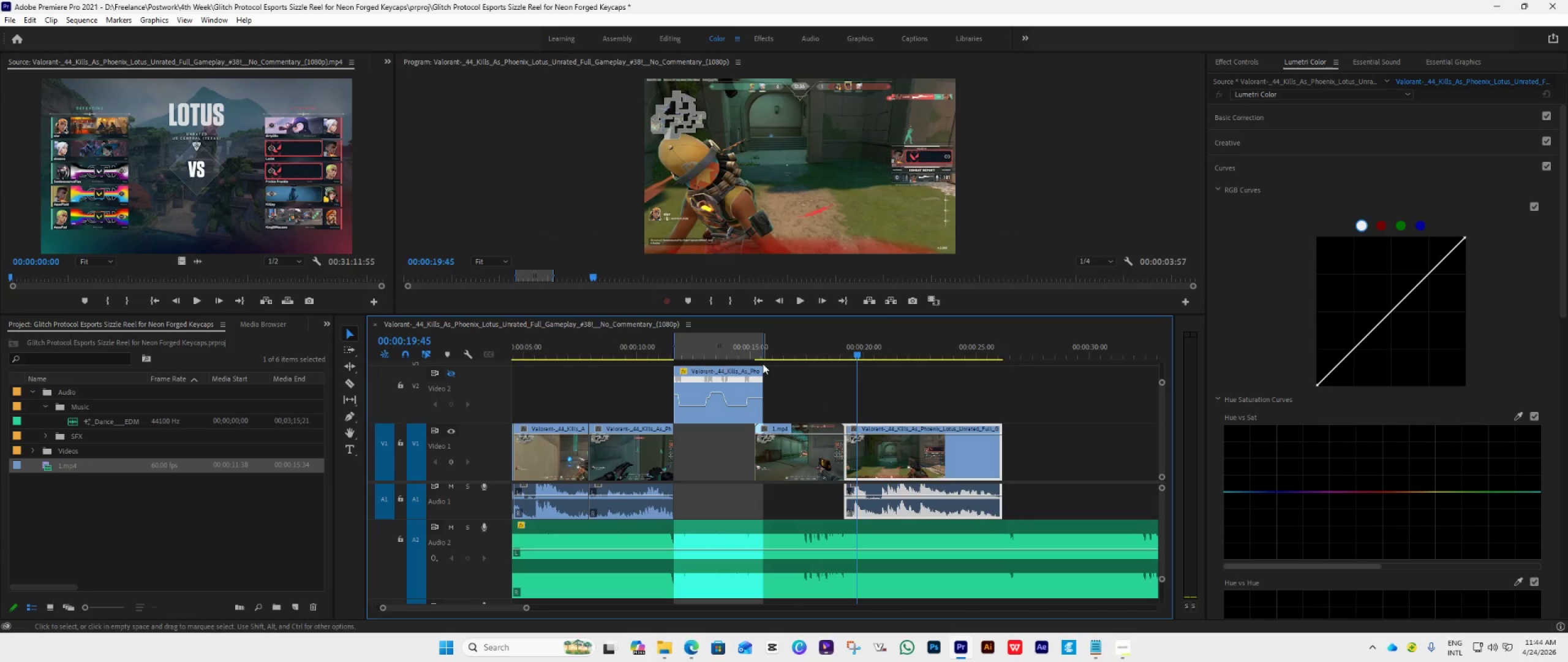 
left_click([766, 357])
 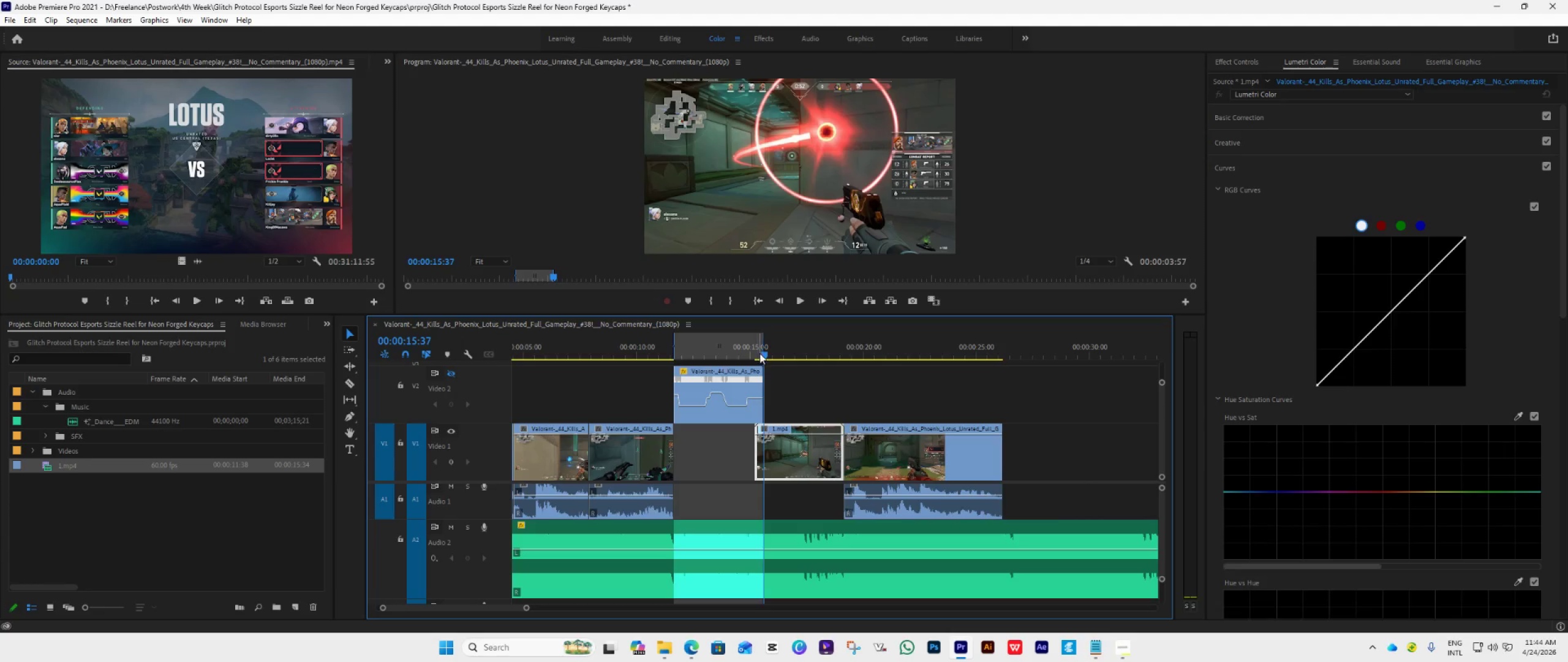 
key(Space)
 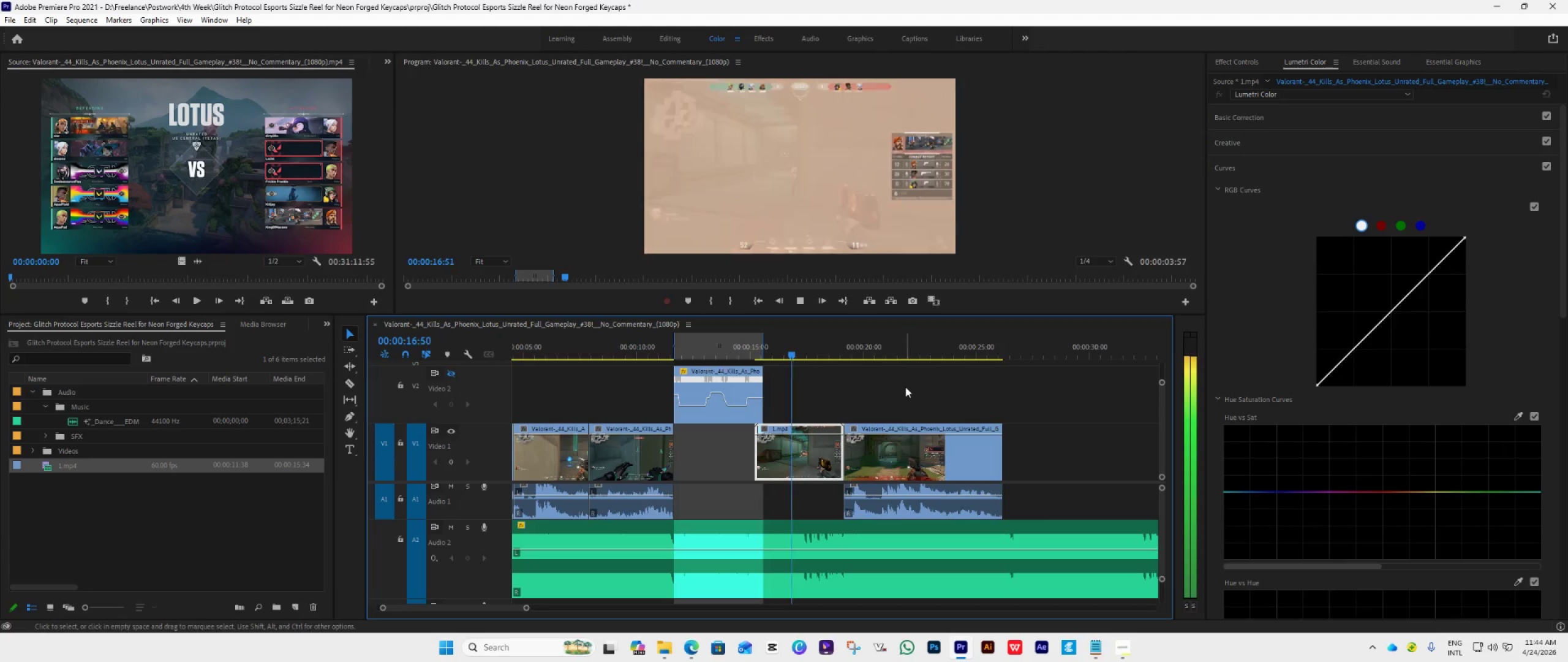 
key(Space)
 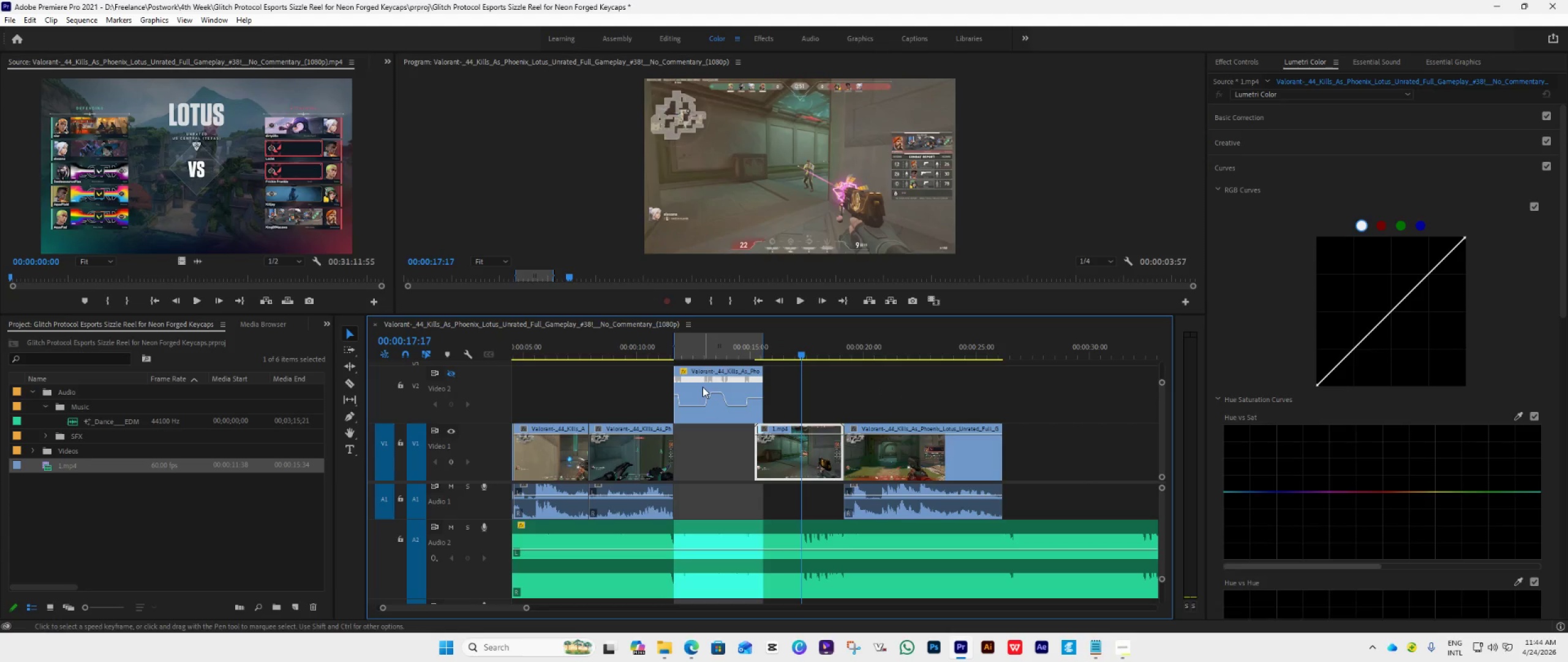 
left_click_drag(start_coordinate=[698, 387], to_coordinate=[778, 394])
 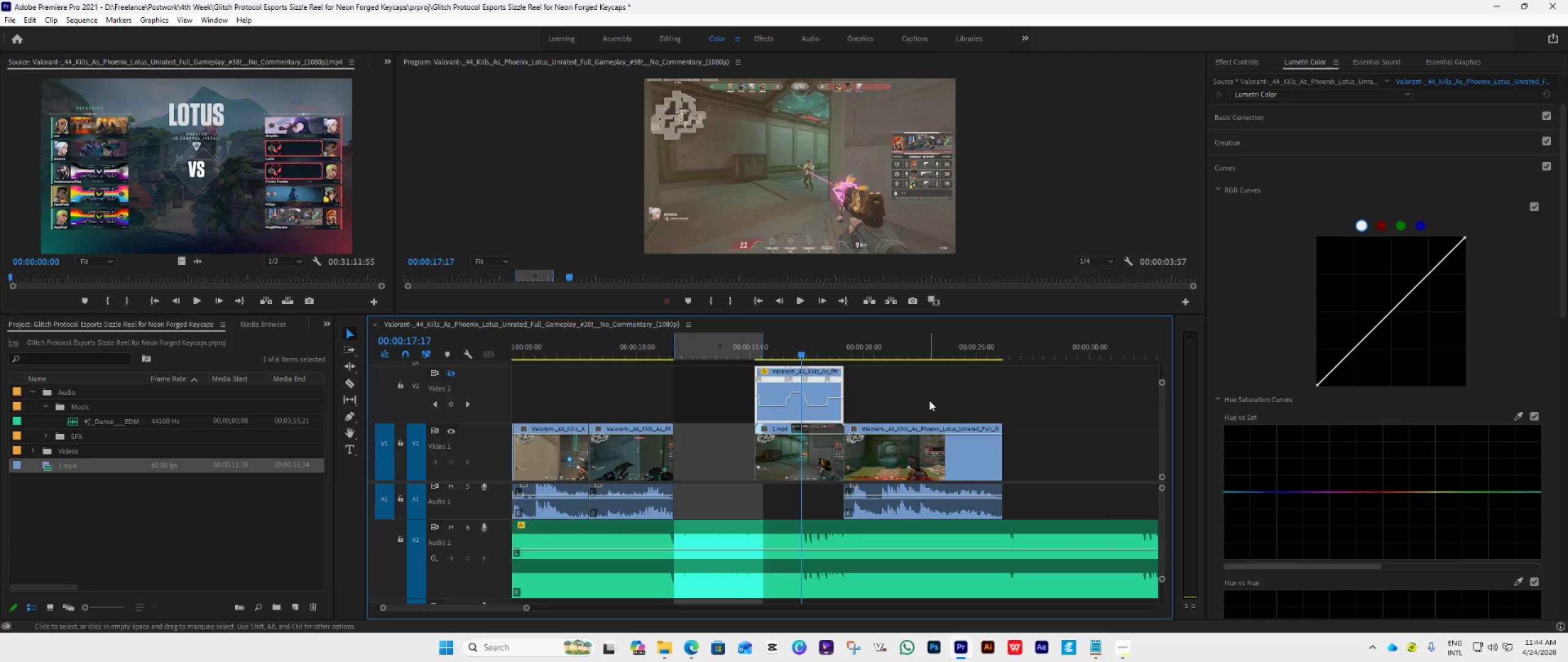 
key(Space)
 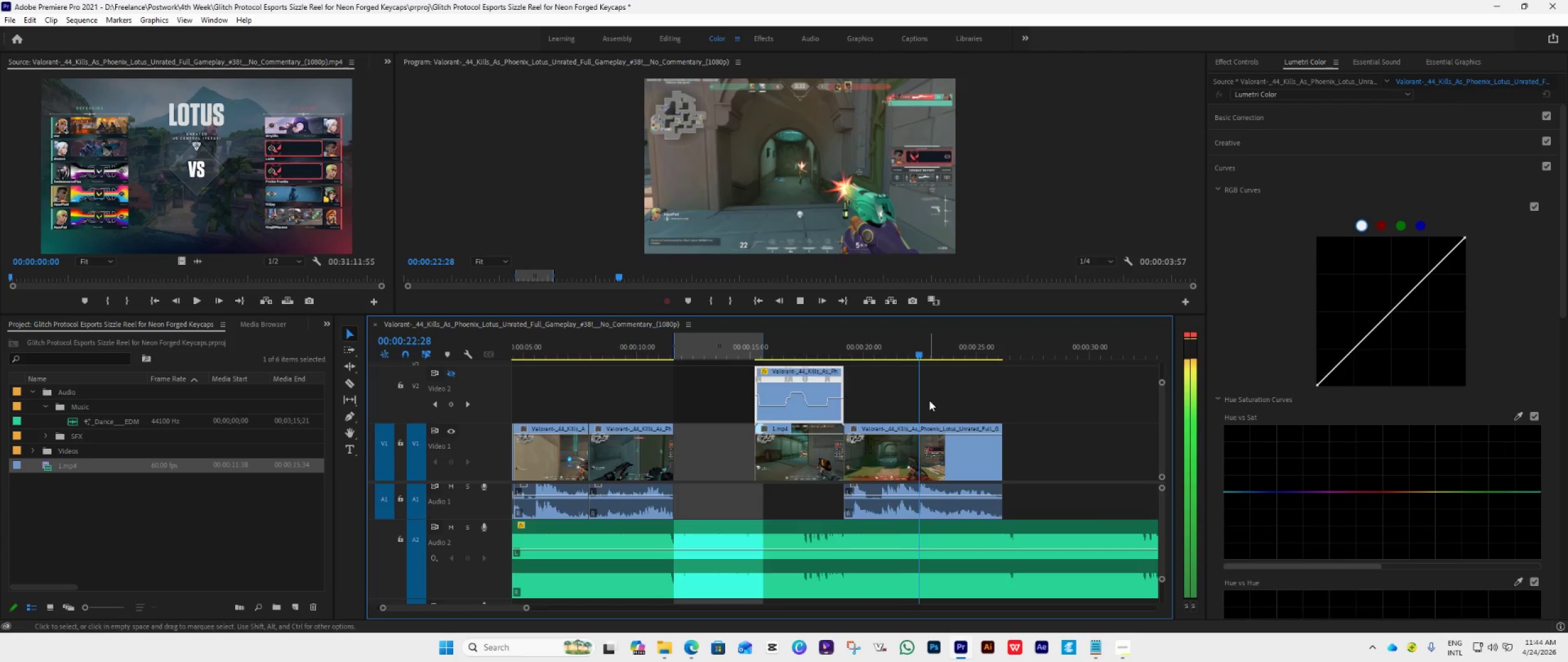 
wait(6.97)
 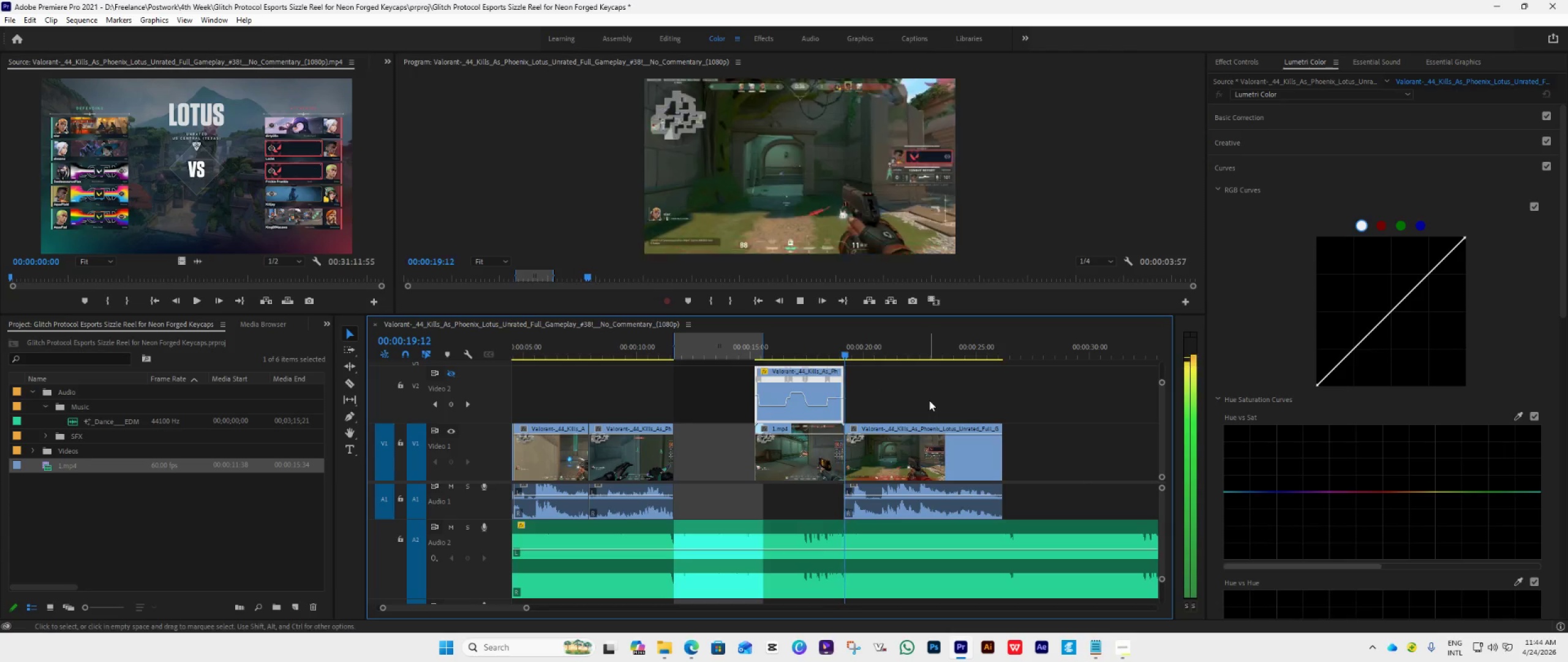 
key(Space)
 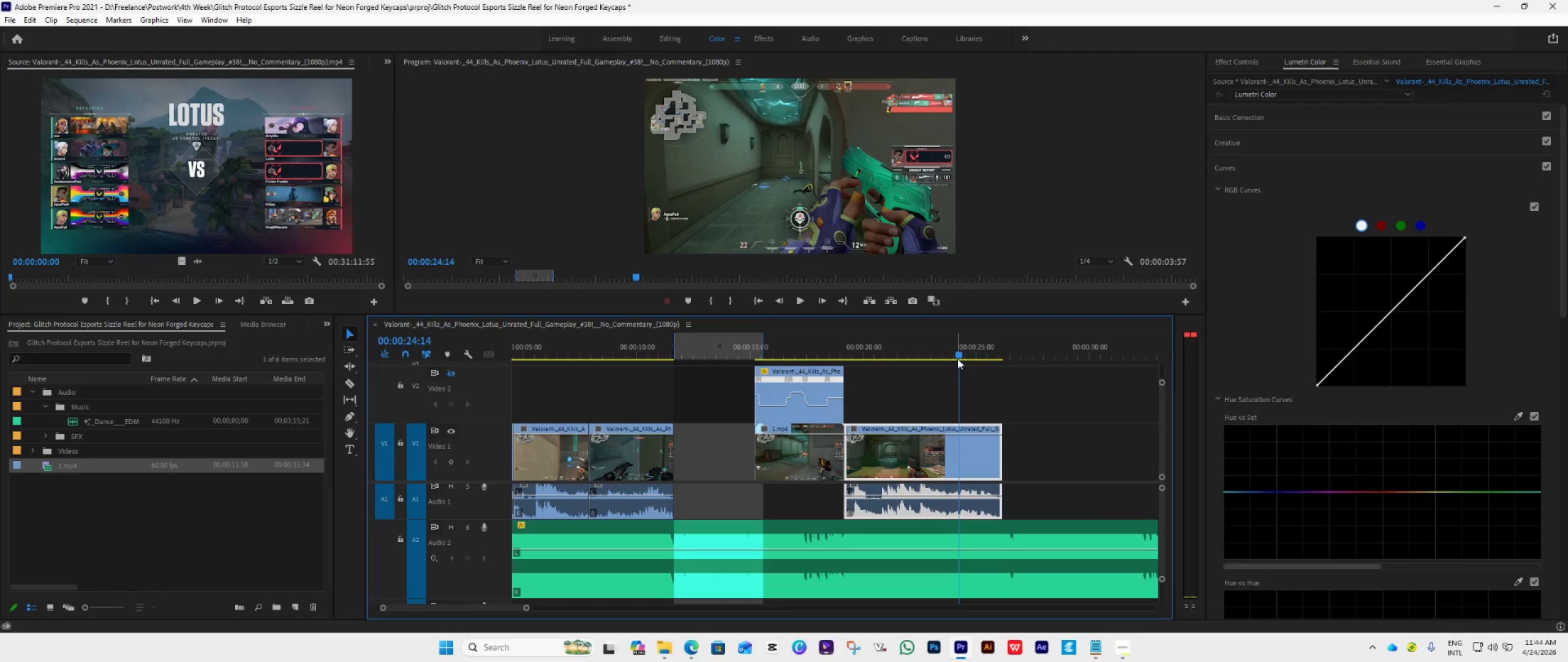 
left_click_drag(start_coordinate=[958, 355], to_coordinate=[774, 467])
 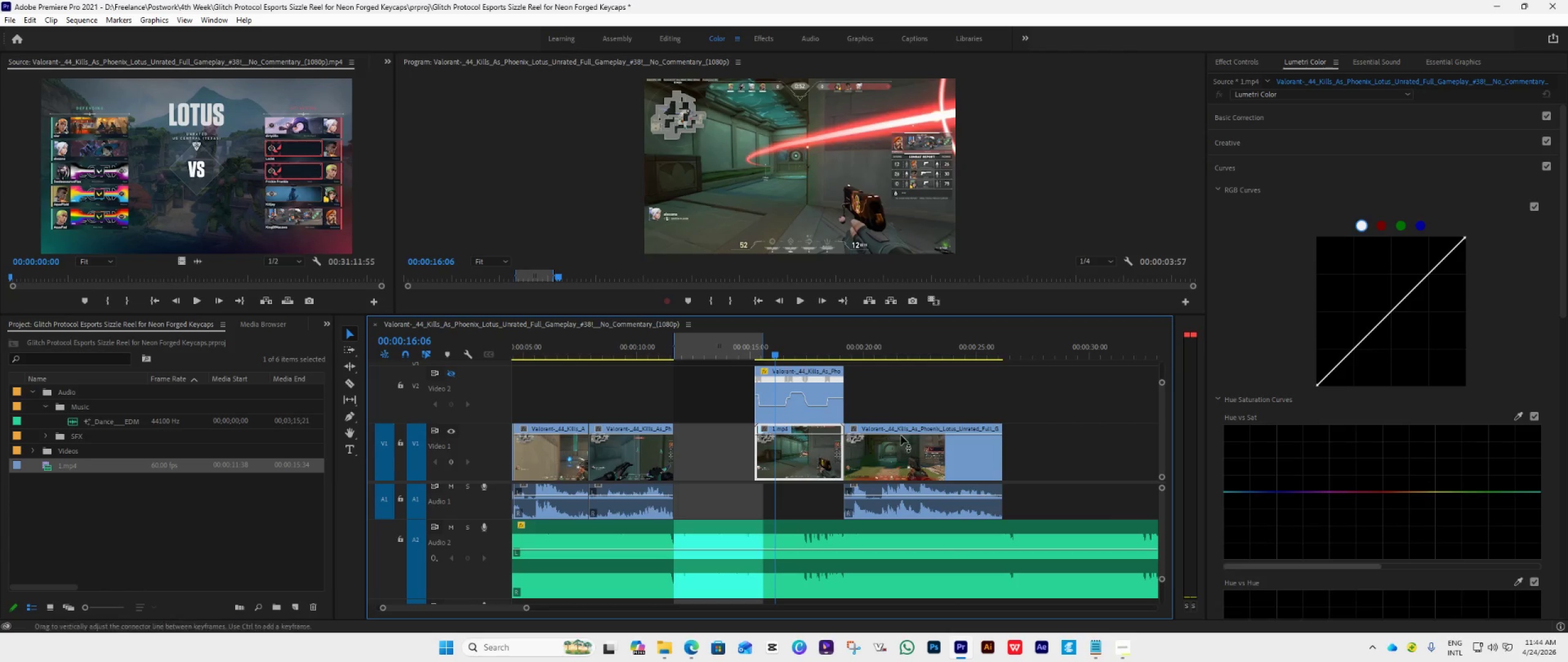 
key(Space)
 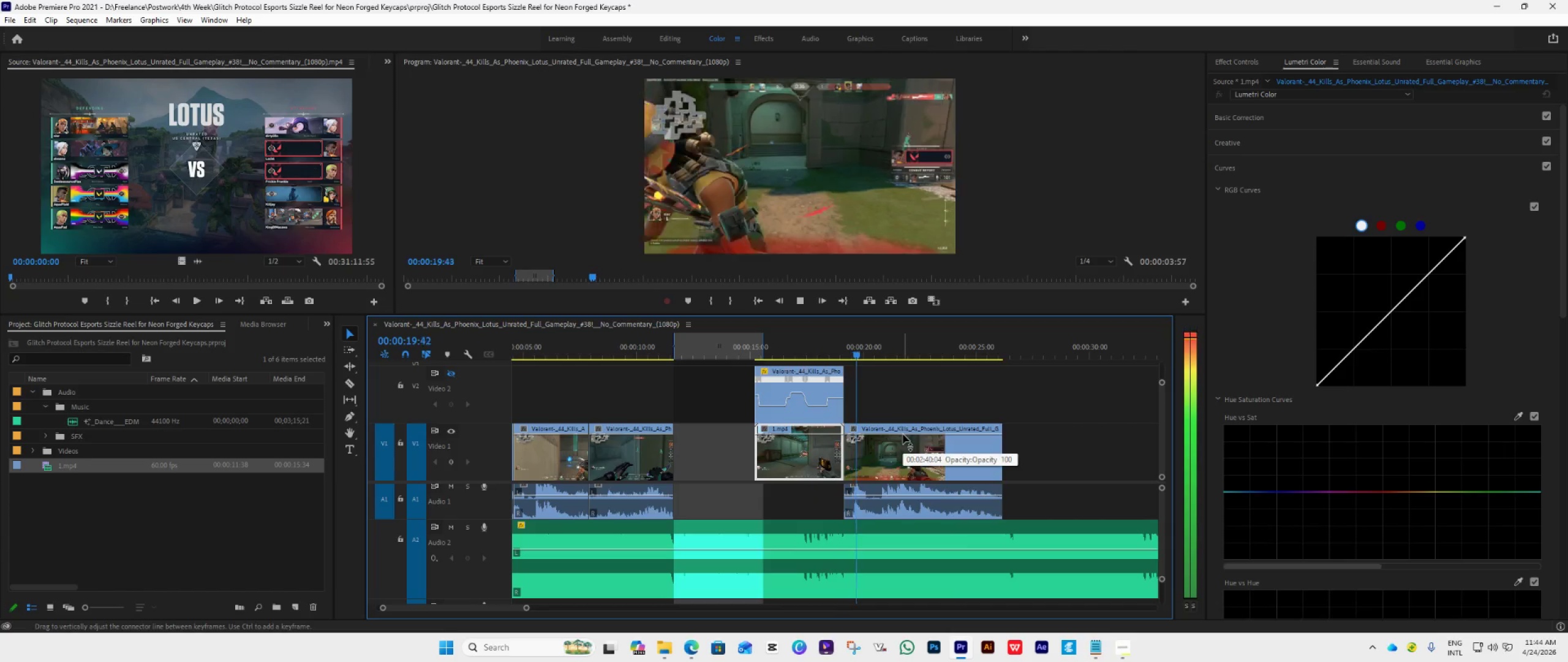 
wait(8.66)
 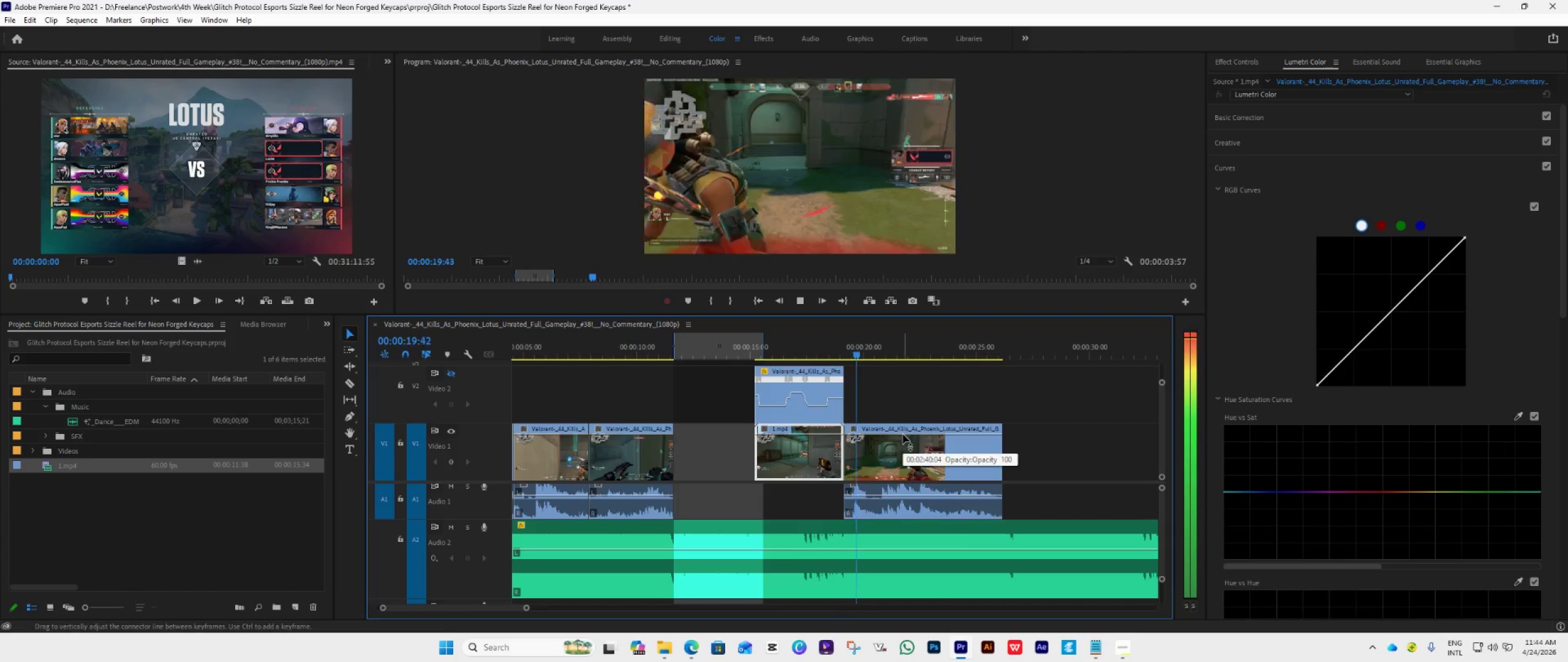 
key(Space)
 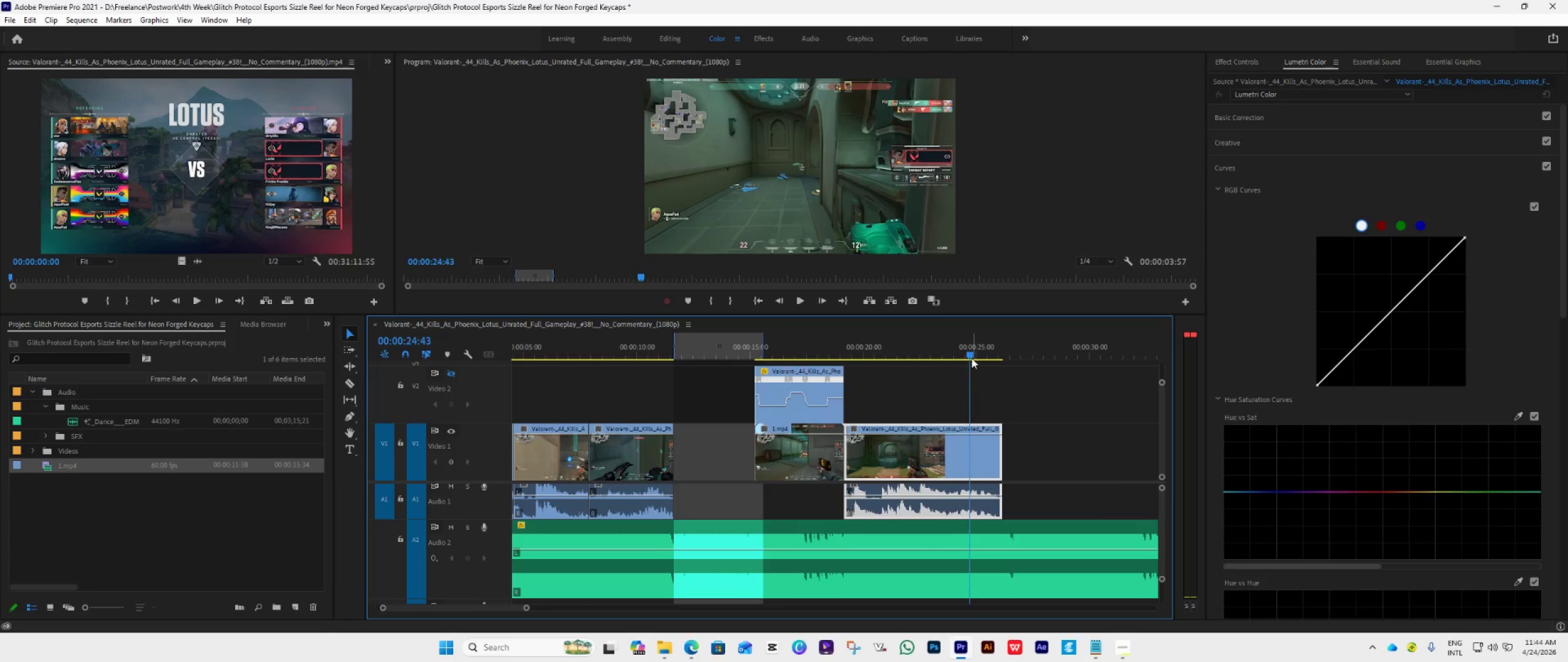 
left_click_drag(start_coordinate=[971, 356], to_coordinate=[769, 462])
 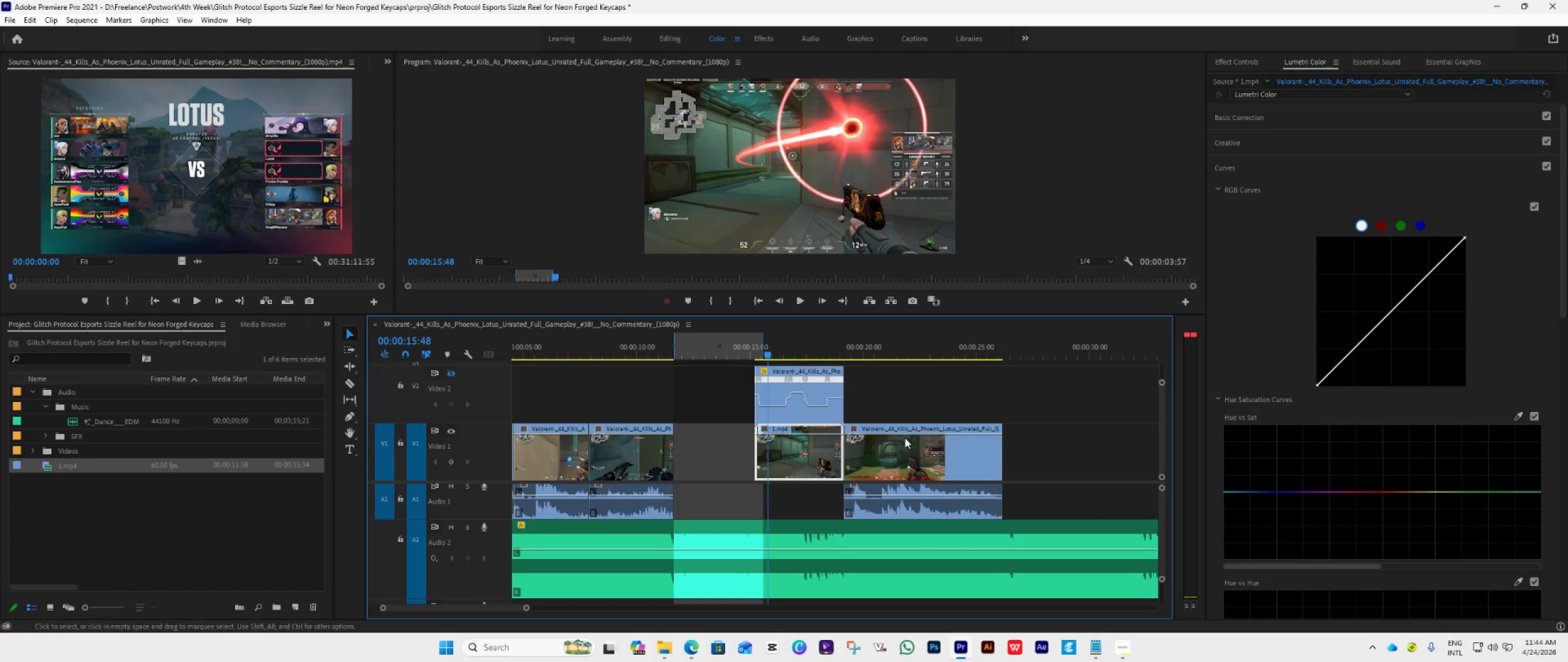 
key(Space)
 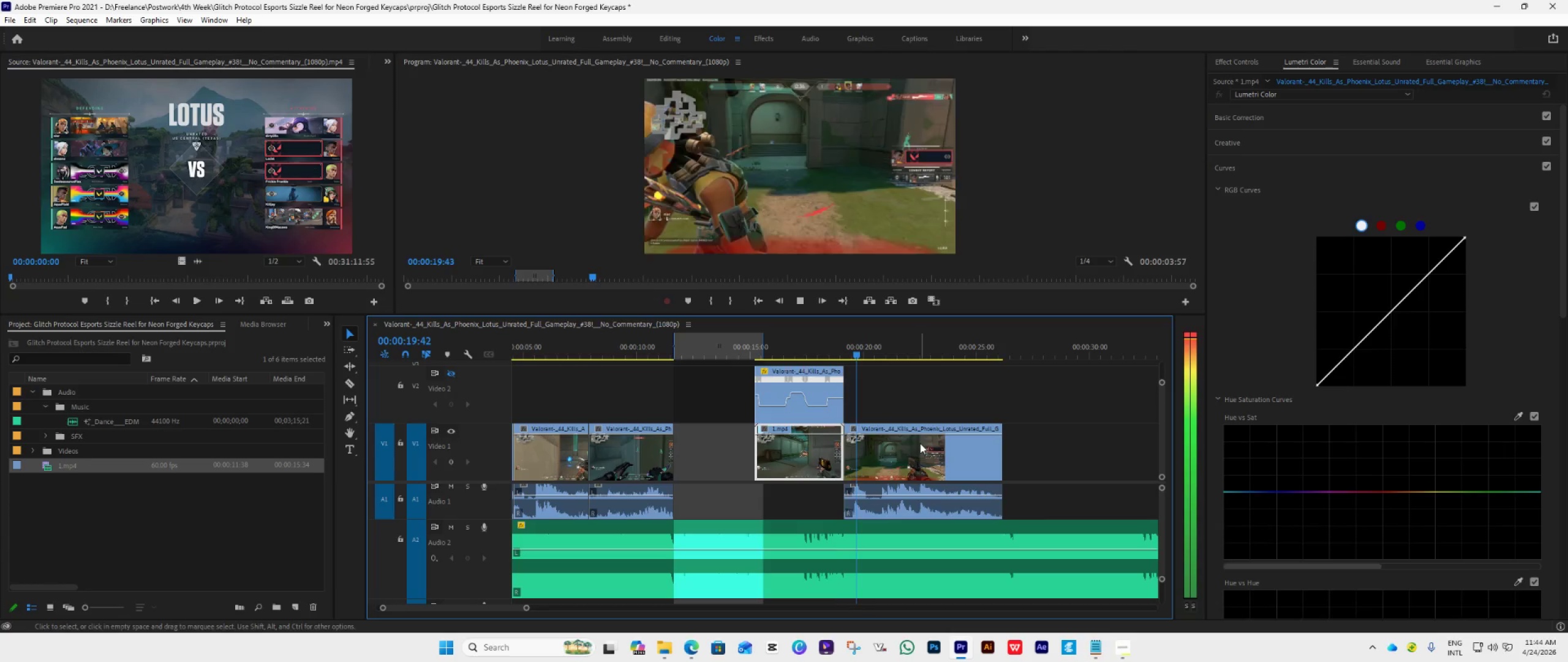 
wait(5.38)
 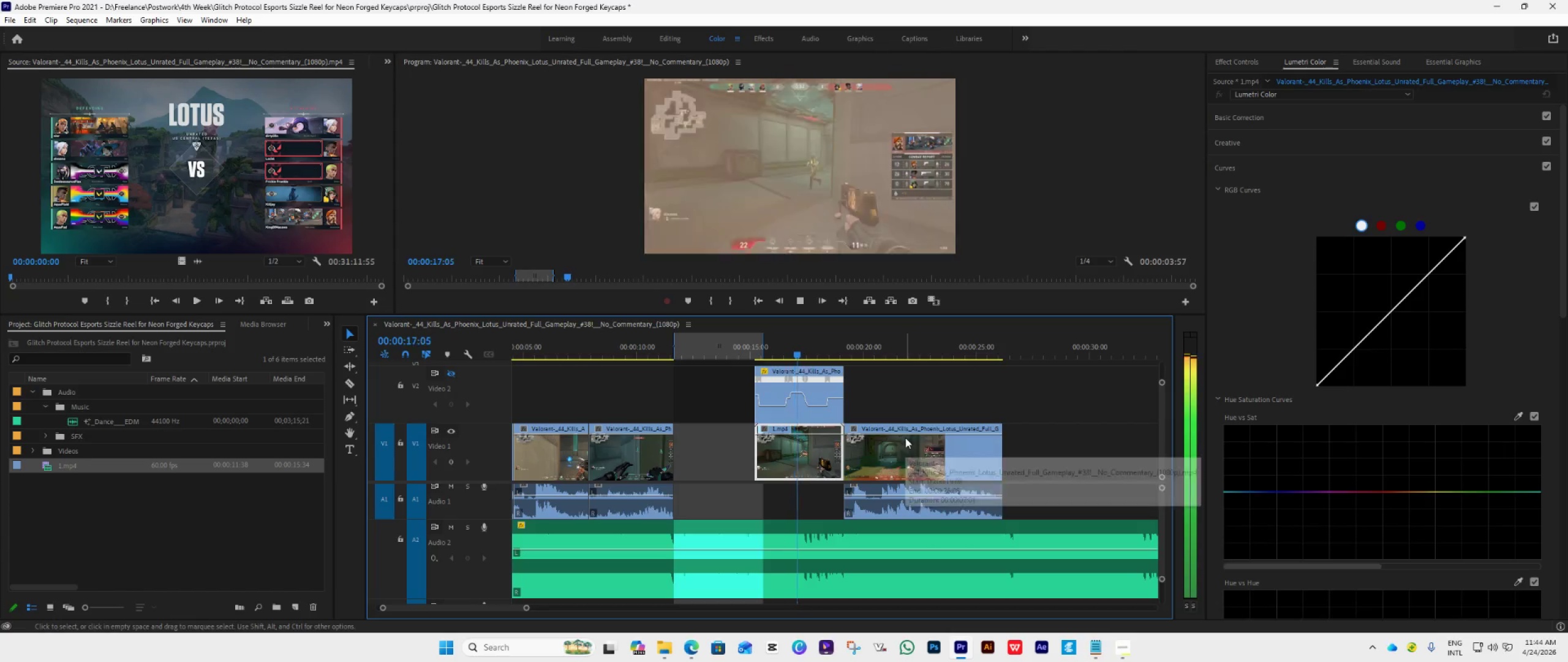 
key(Space)
 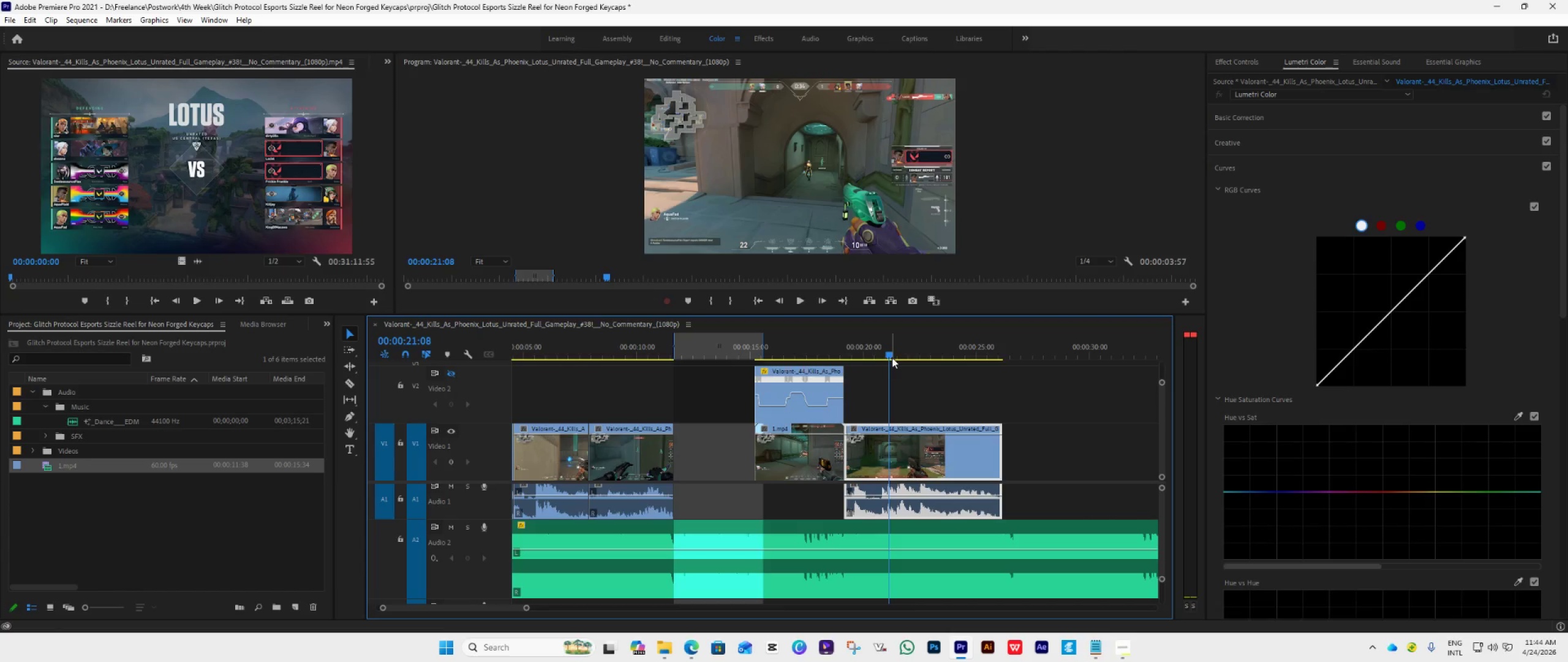 
left_click_drag(start_coordinate=[891, 353], to_coordinate=[815, 458])
 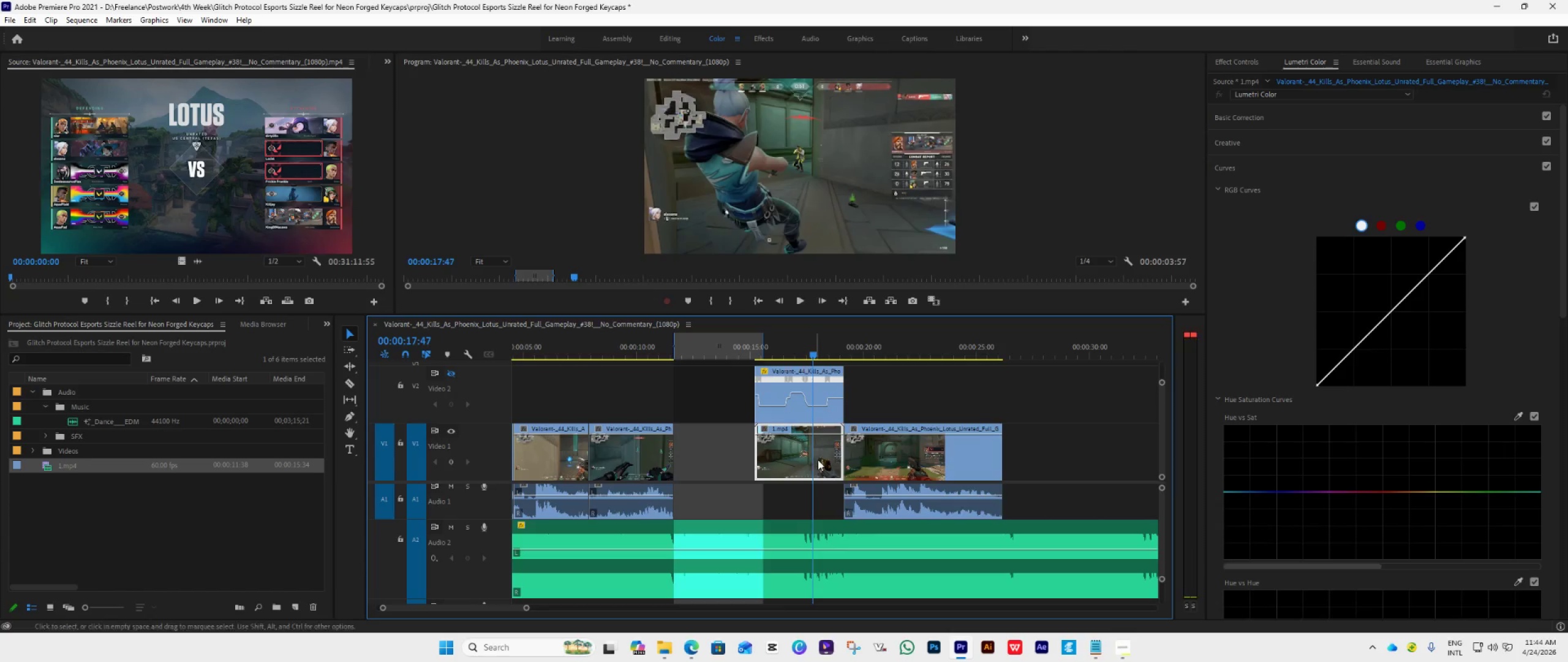 
key(Space)
 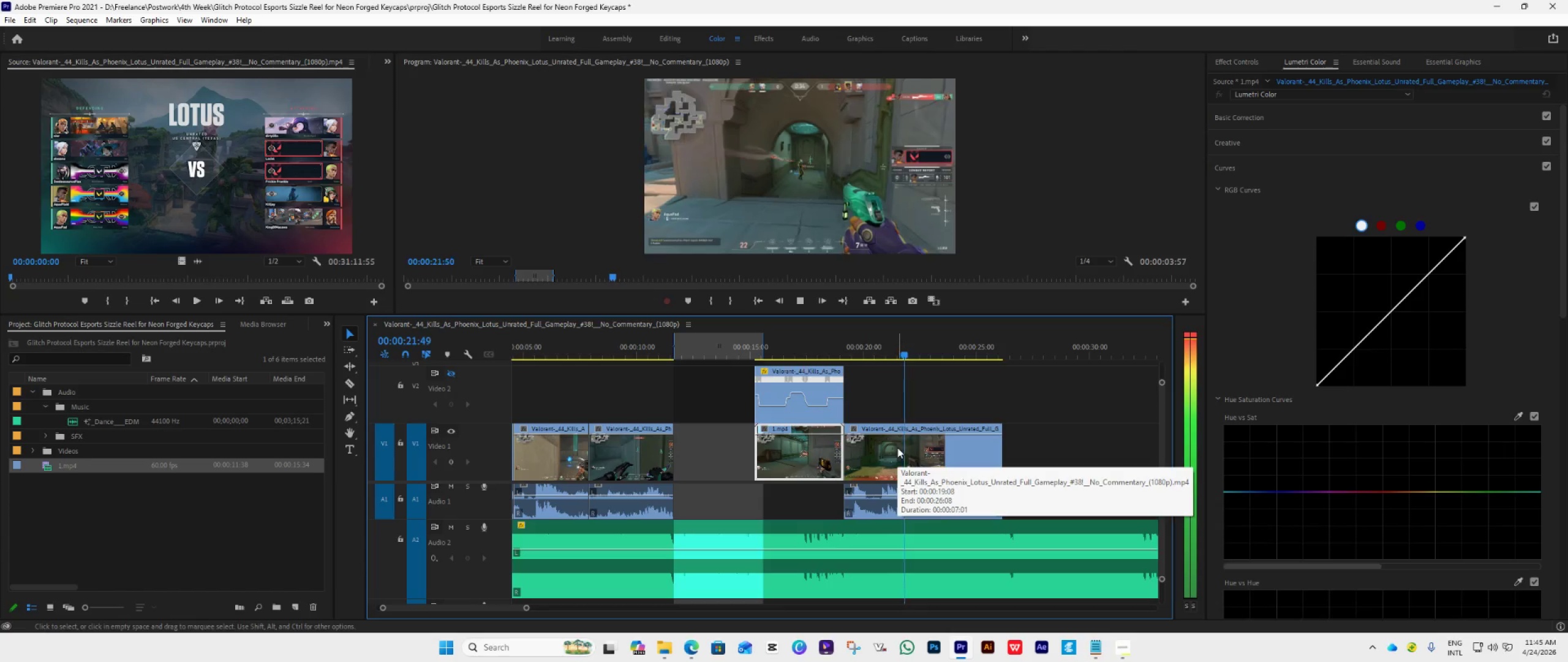 
wait(5.55)
 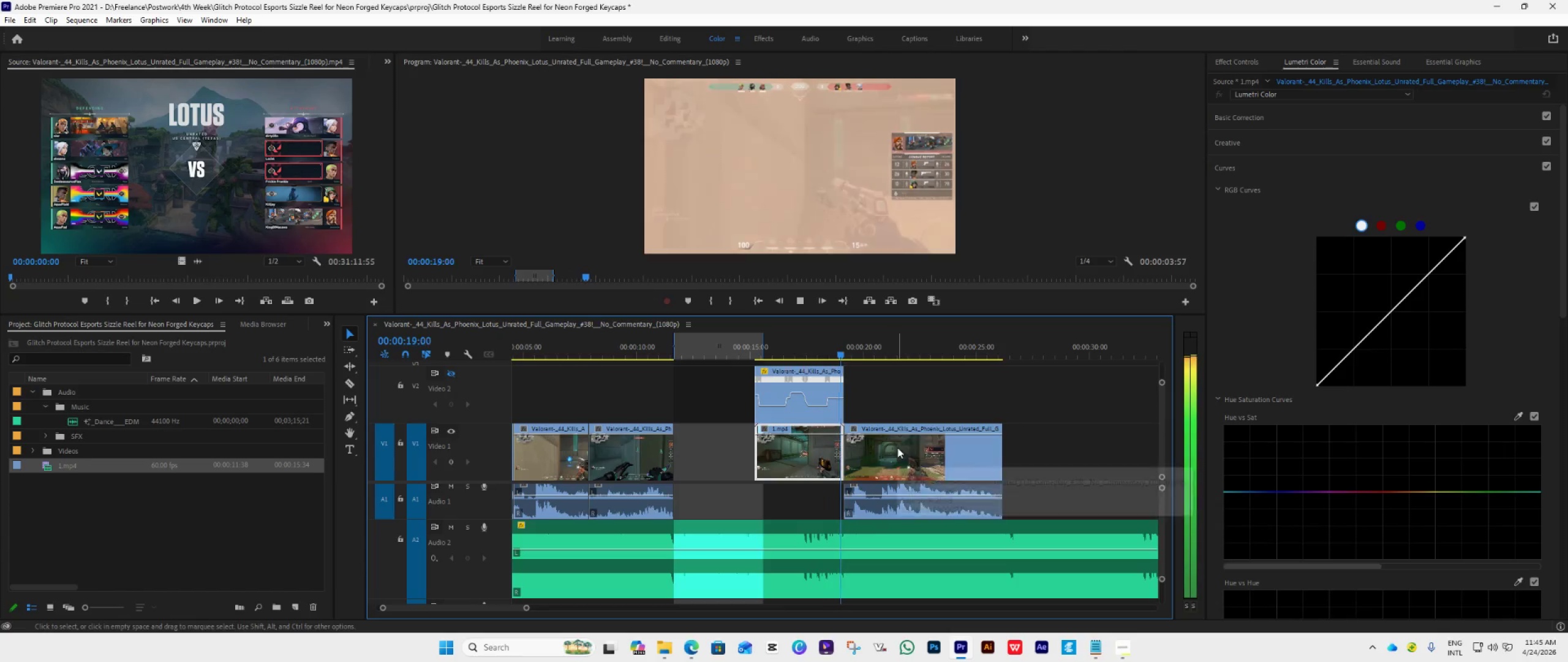 
key(Space)
 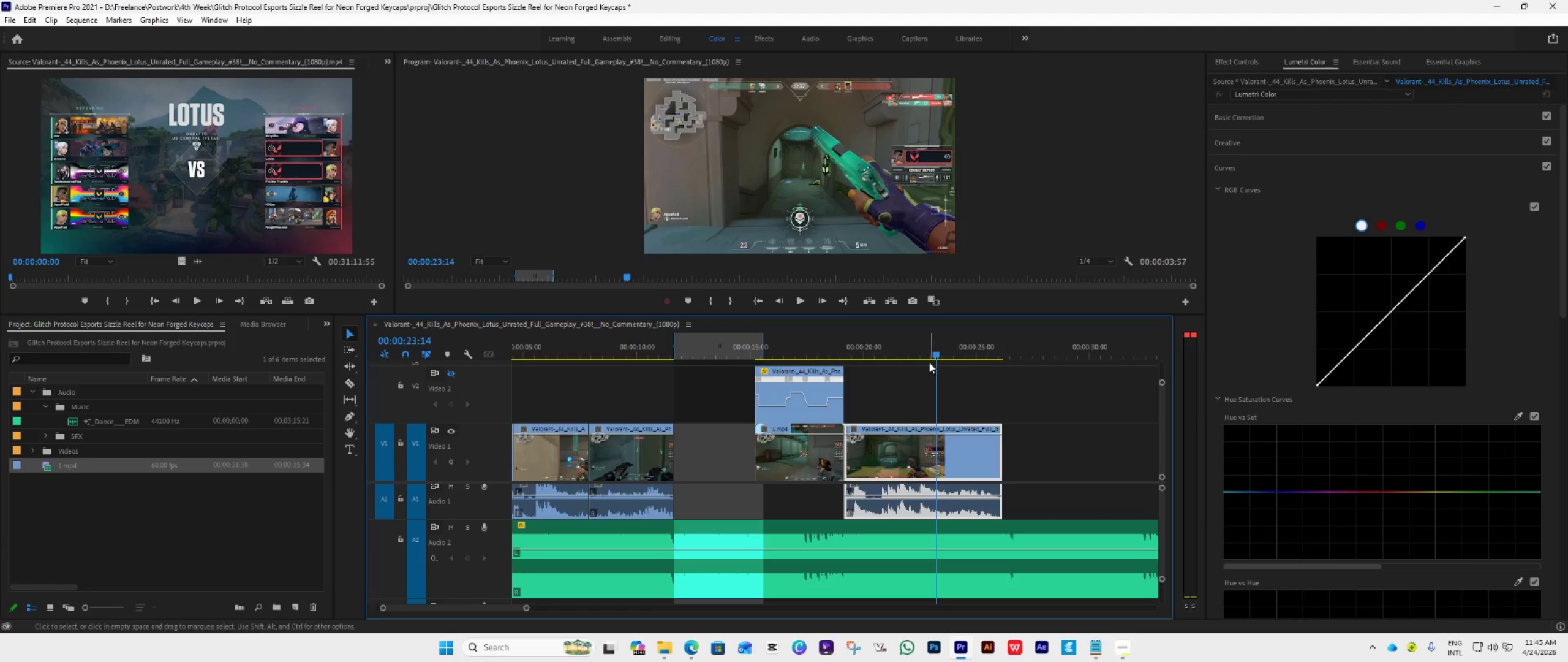 
left_click_drag(start_coordinate=[933, 351], to_coordinate=[872, 447])
 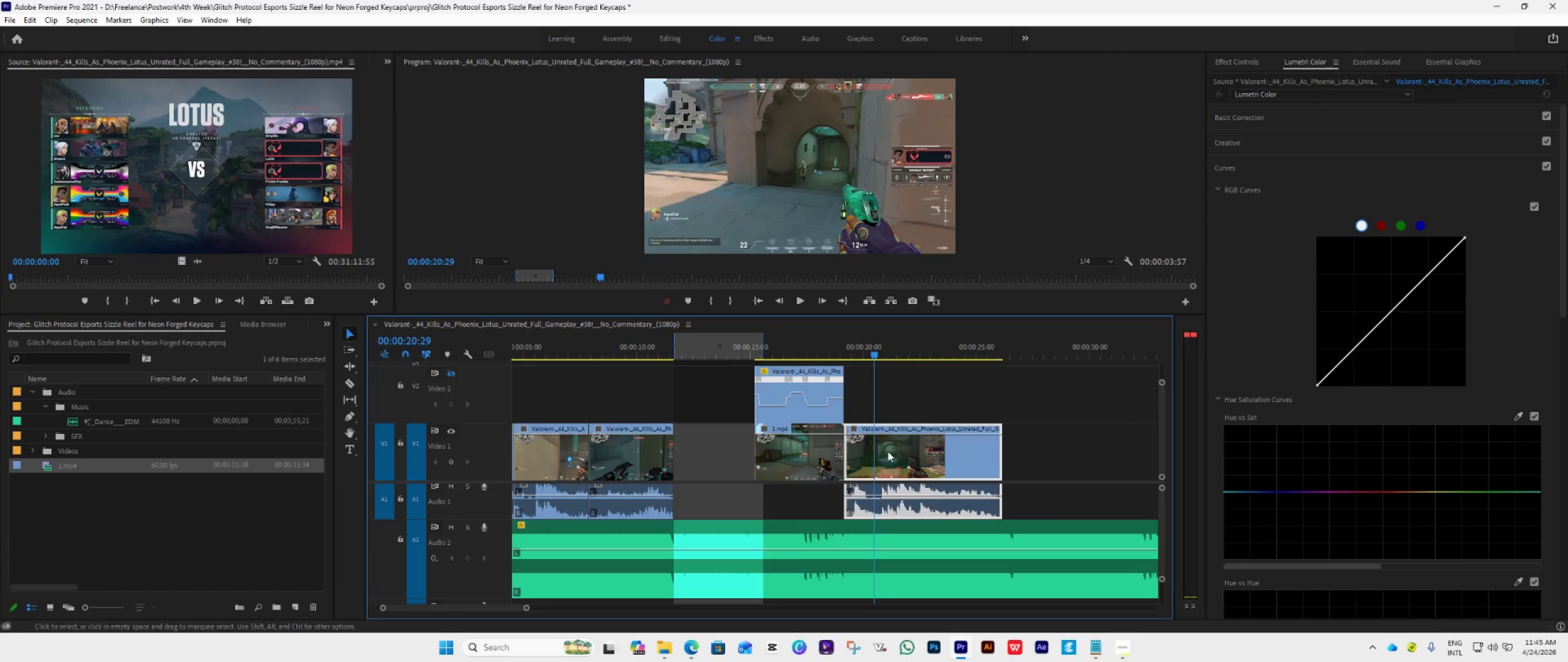 
key(Space)
 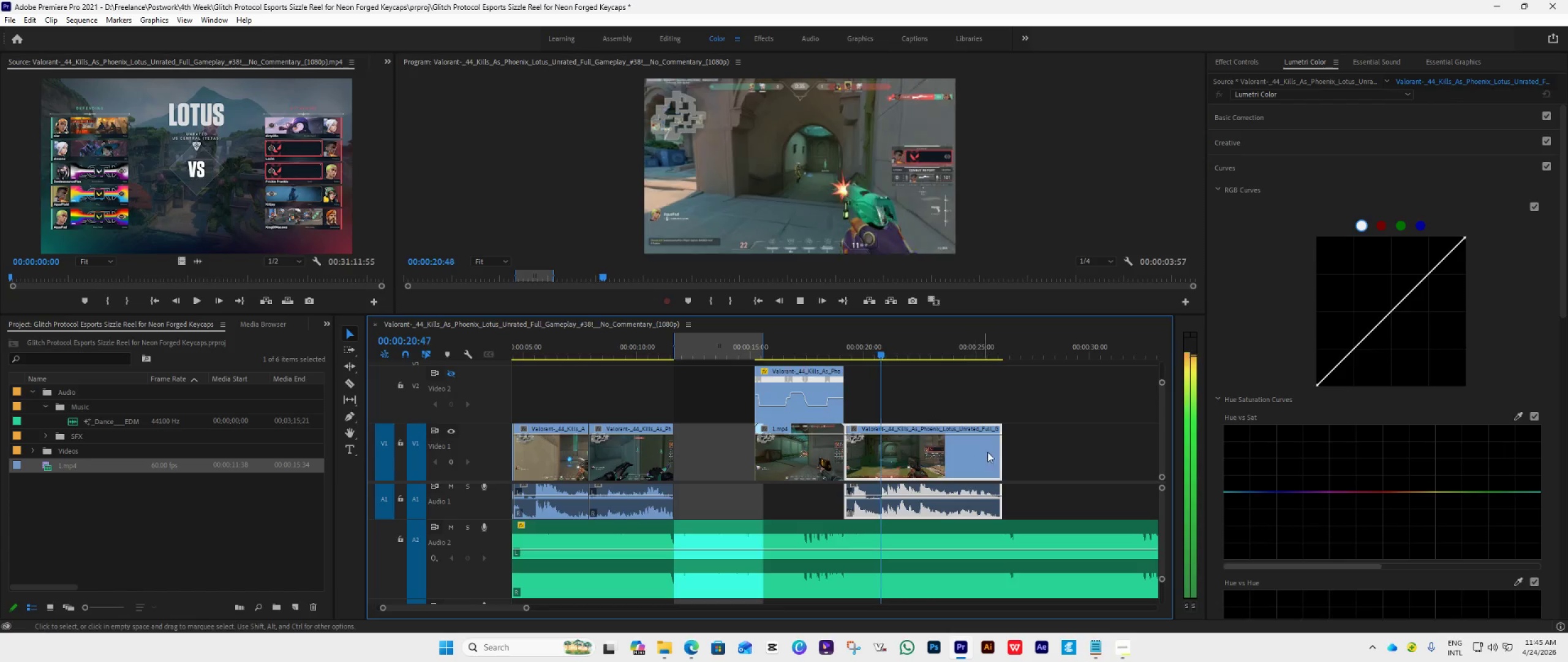 
key(Space)
 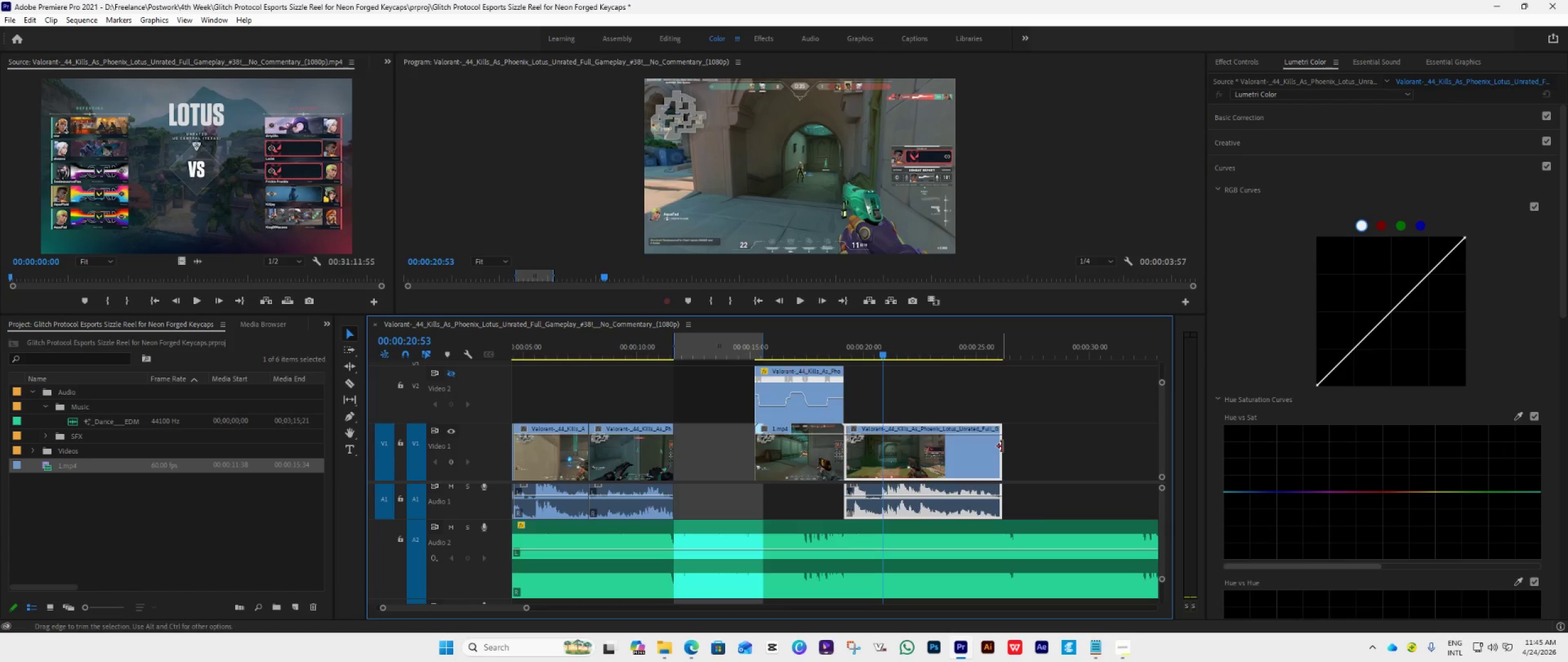 
left_click_drag(start_coordinate=[1002, 446], to_coordinate=[1009, 454])
 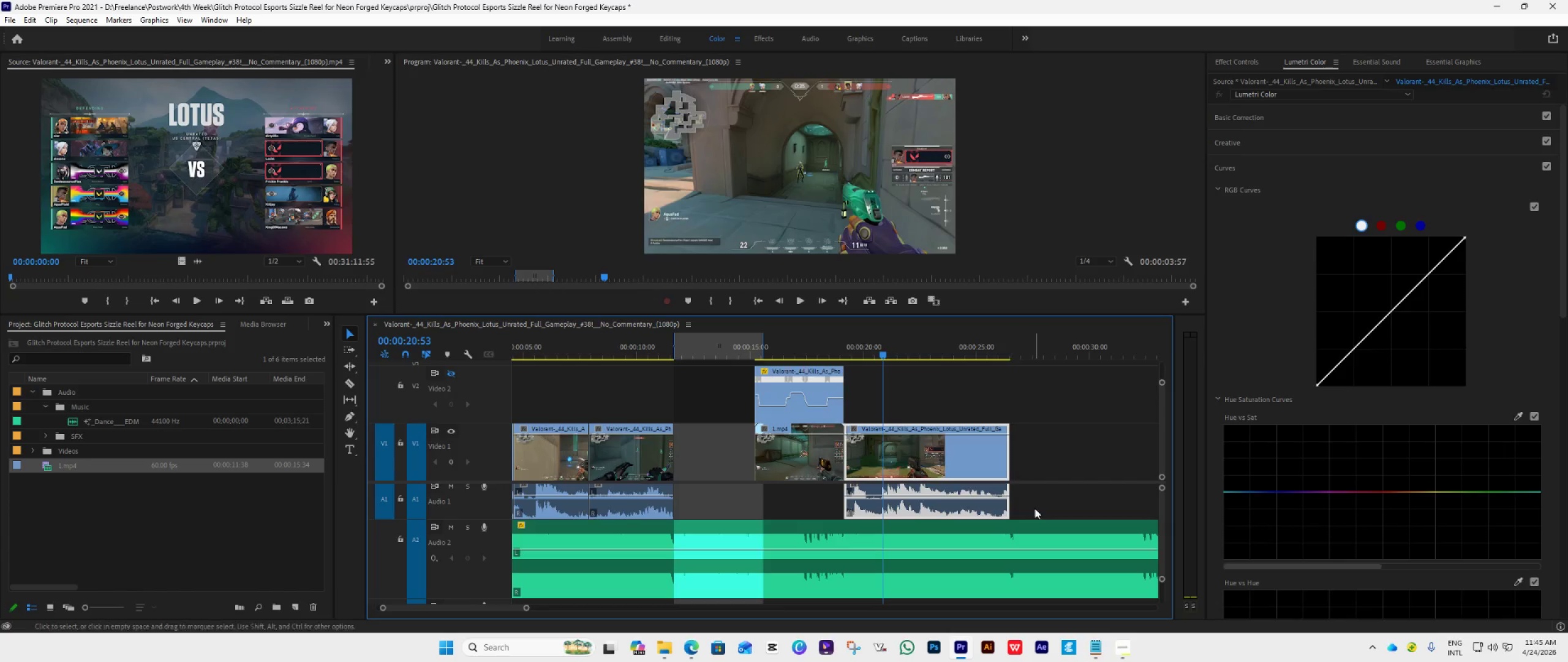 
key(Space)
 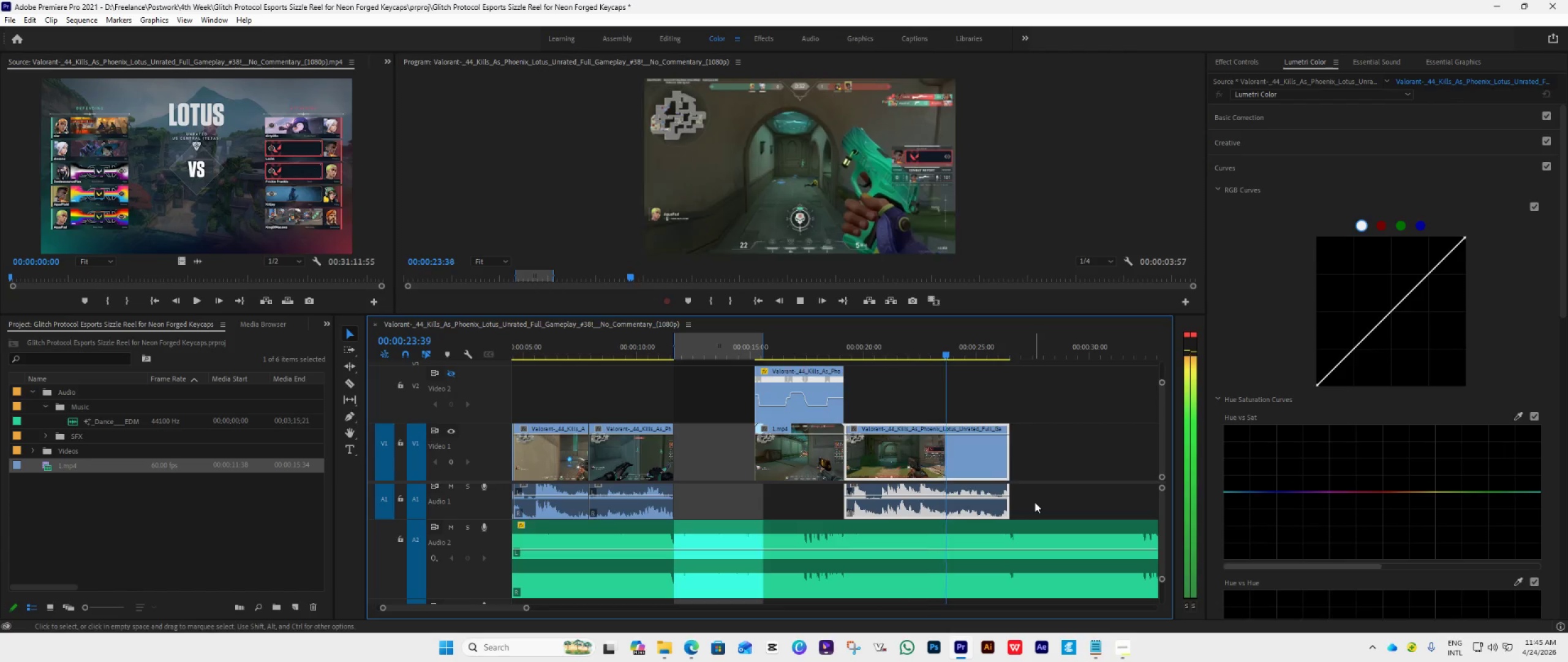 
scroll: coordinate [1035, 502], scroll_direction: down, amount: 3.0
 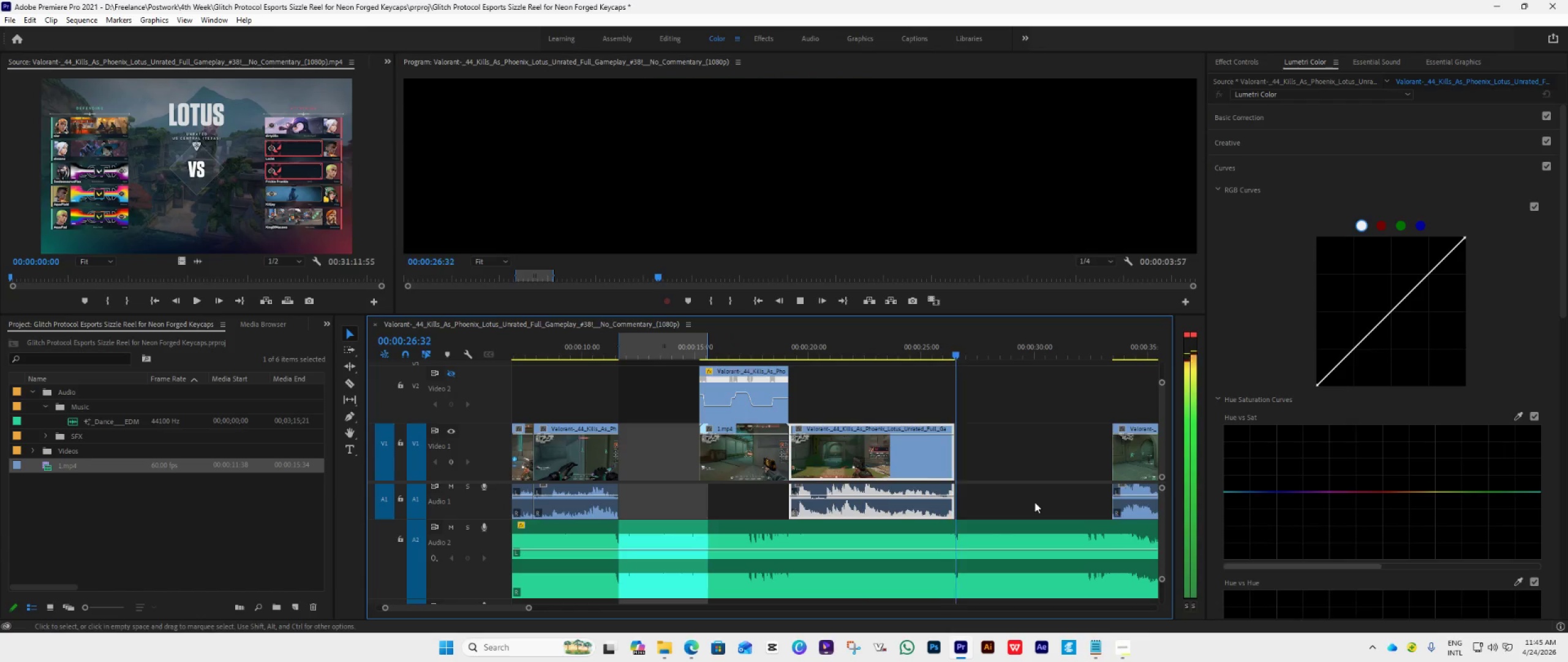 
key(Space)
 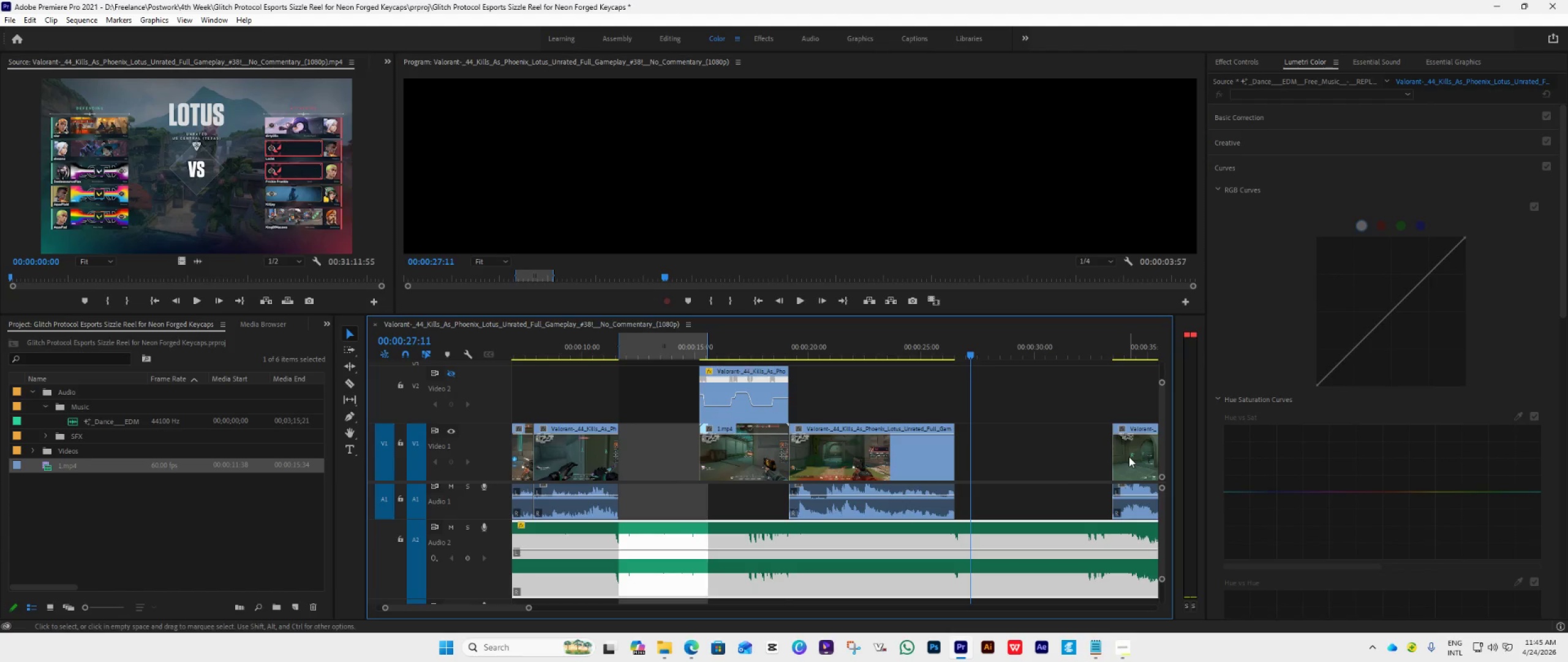 
left_click_drag(start_coordinate=[1129, 457], to_coordinate=[973, 476])
 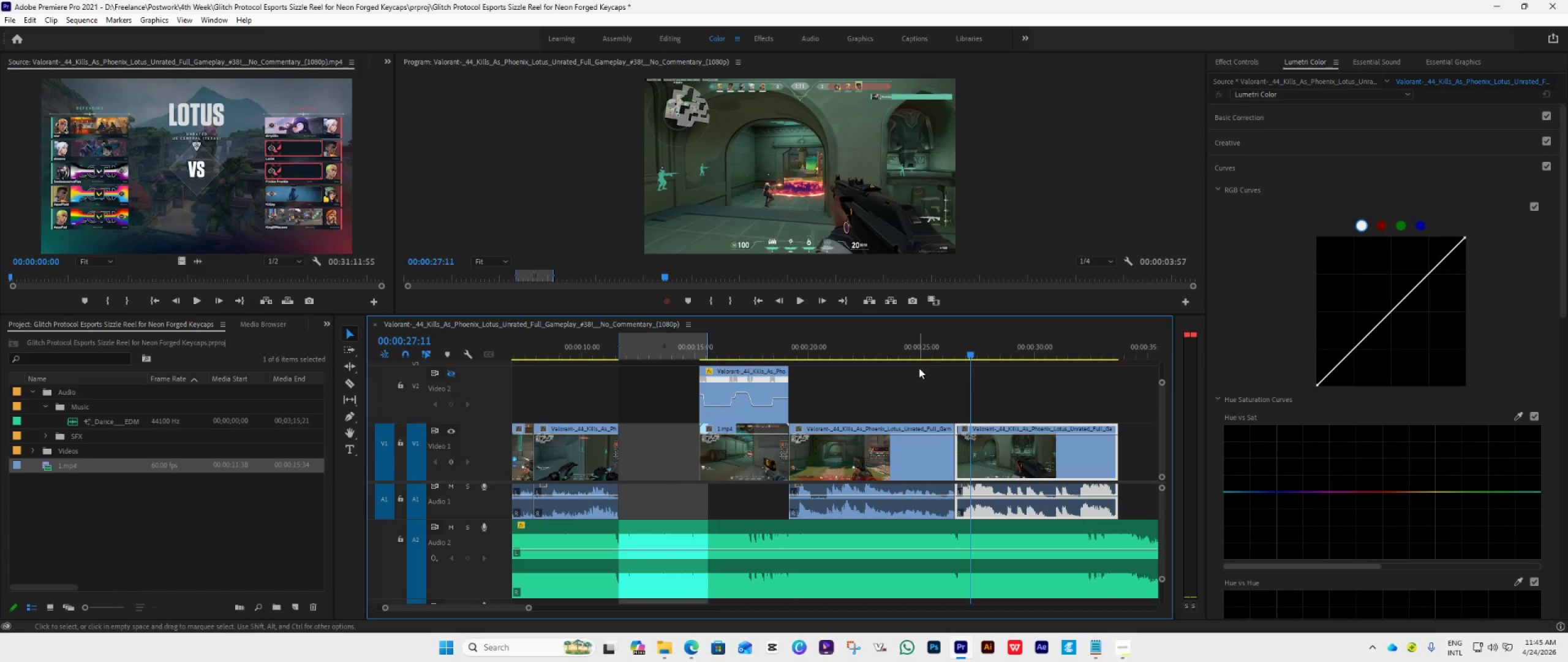 
left_click([924, 352])
 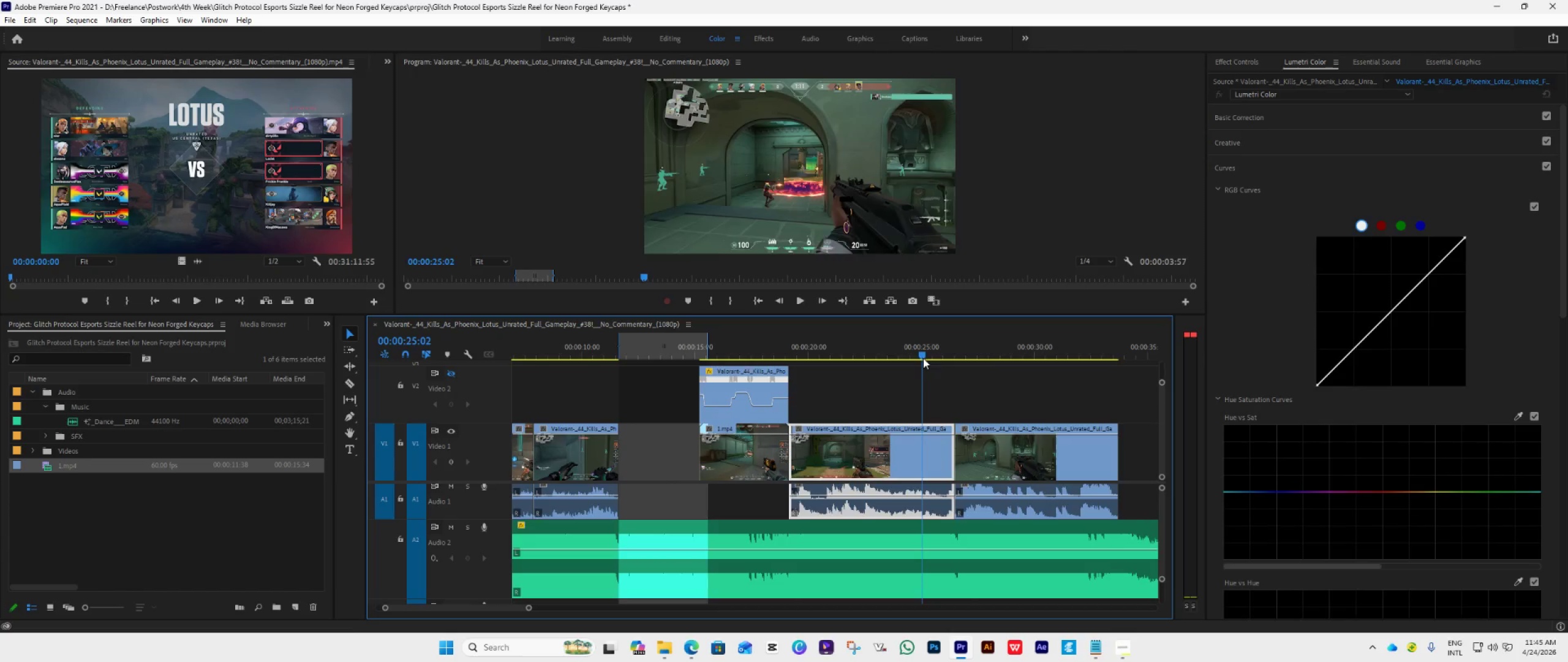 
key(Space)
 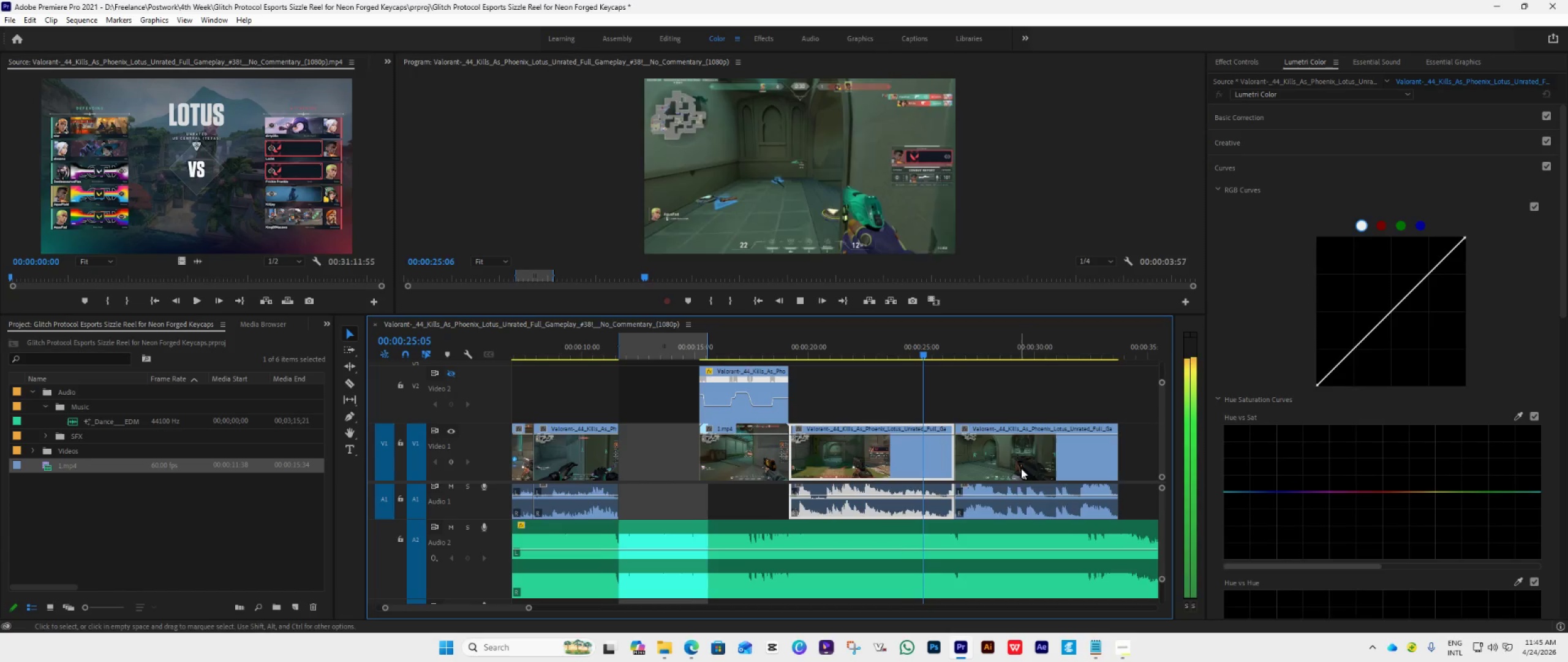 
scroll: coordinate [1022, 471], scroll_direction: down, amount: 6.0
 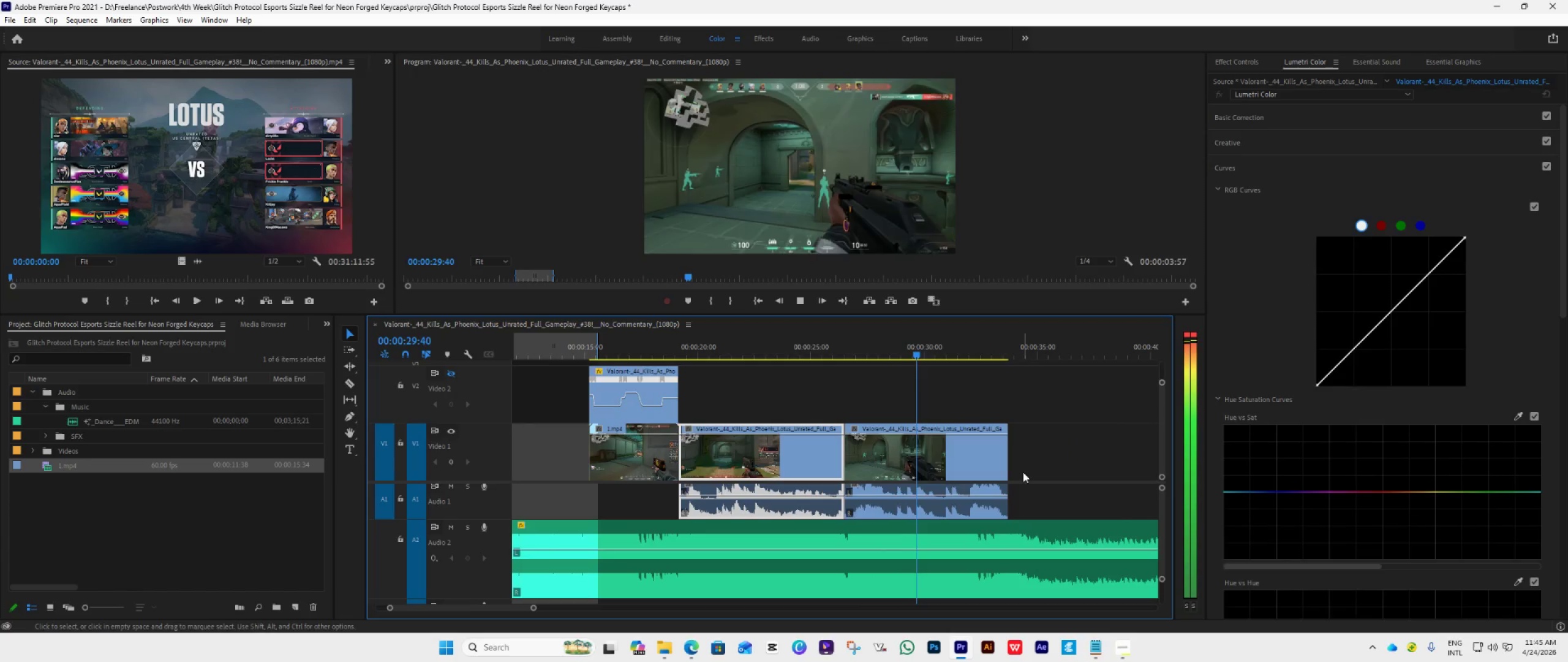 
wait(8.78)
 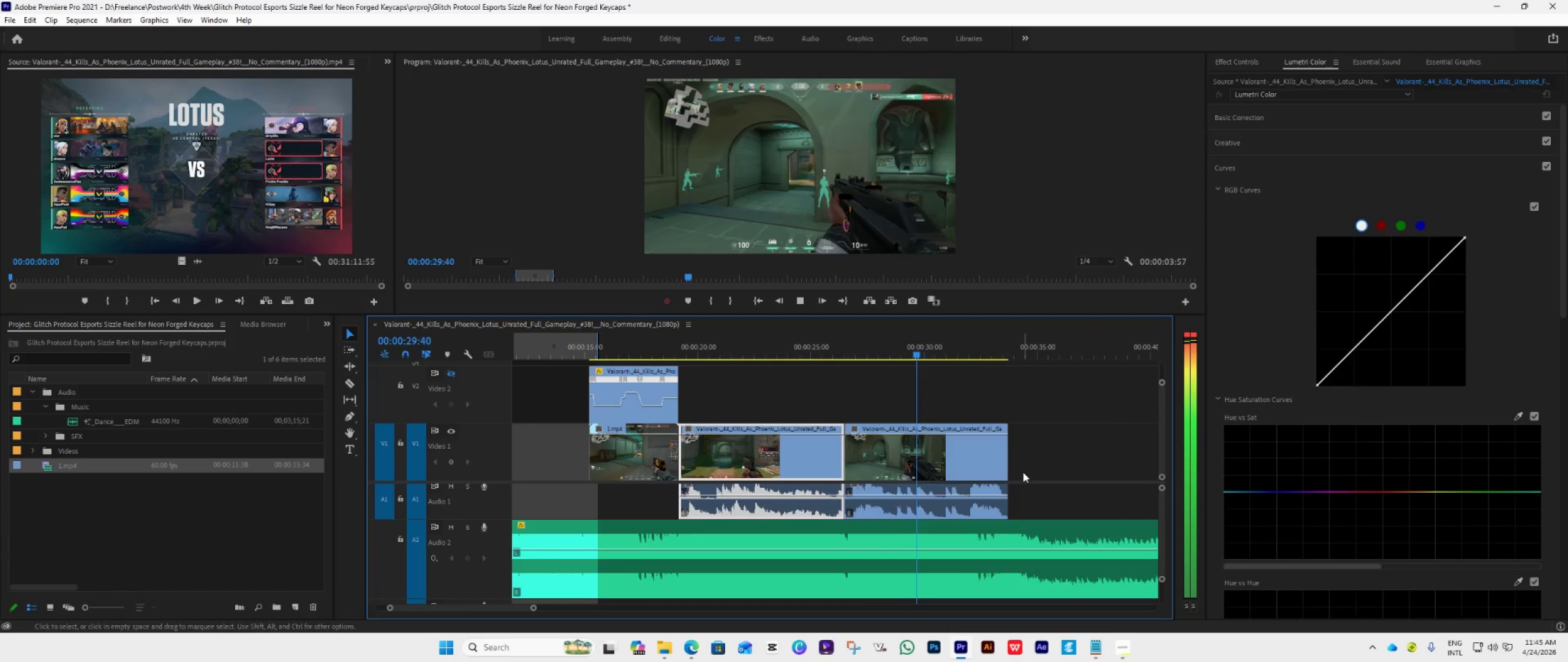 
key(Space)
 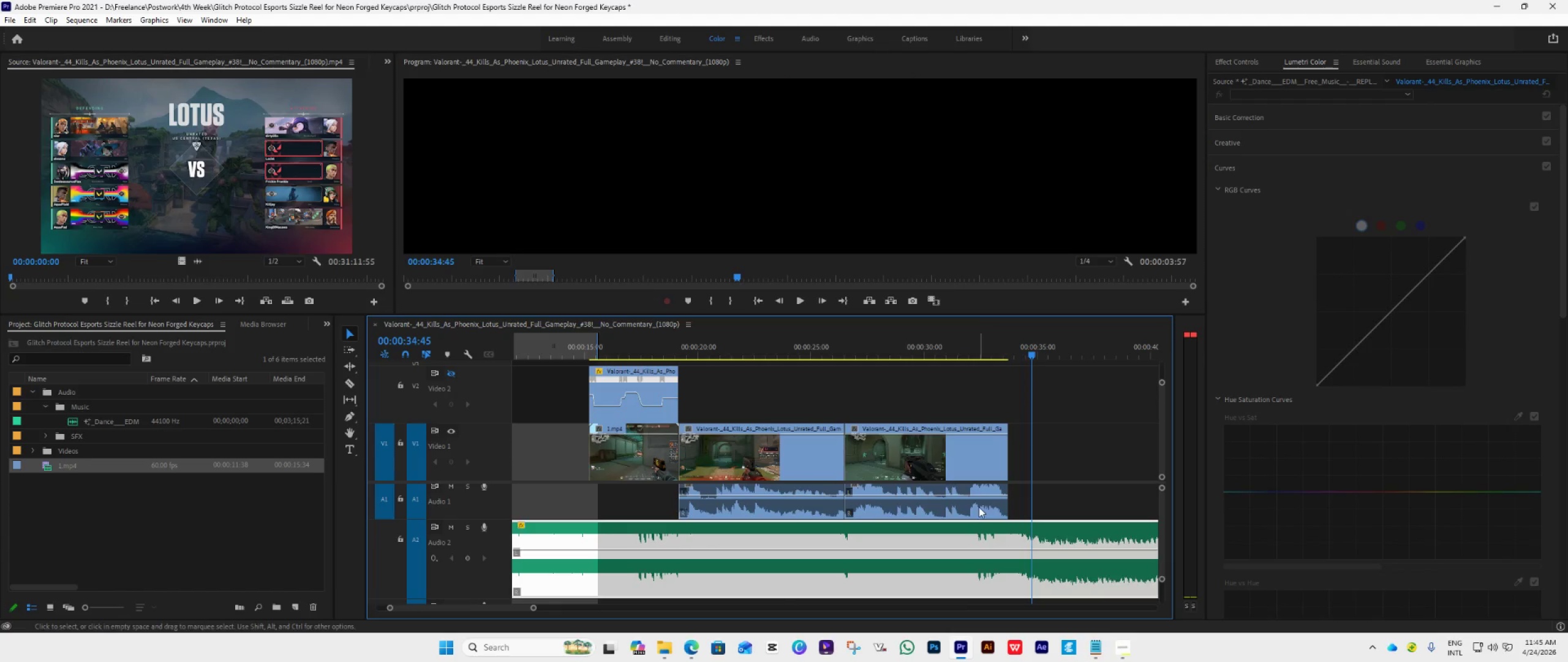 
hold_key(key=AltLeft, duration=0.62)
scroll: coordinate [979, 506], scroll_direction: down, amount: 7.0
 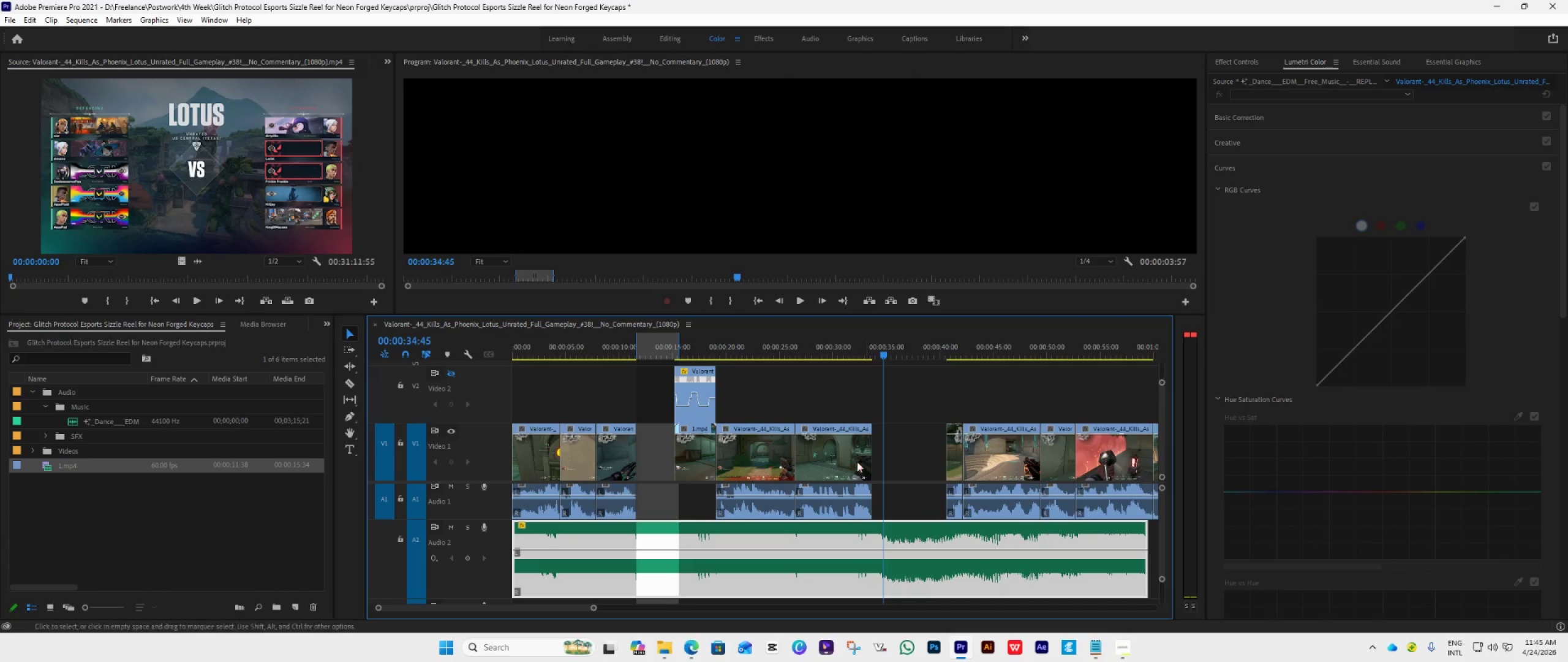 
left_click([831, 449])
 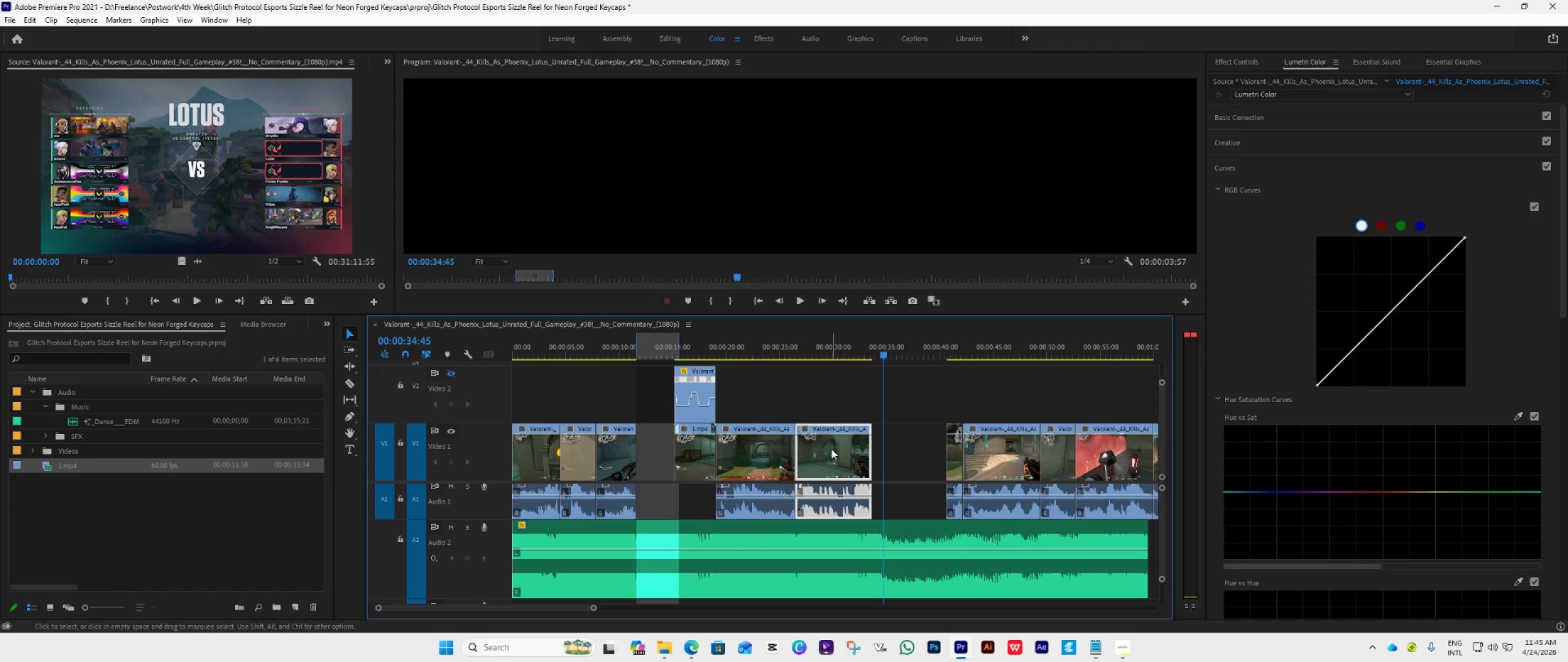 
key(Delete)
 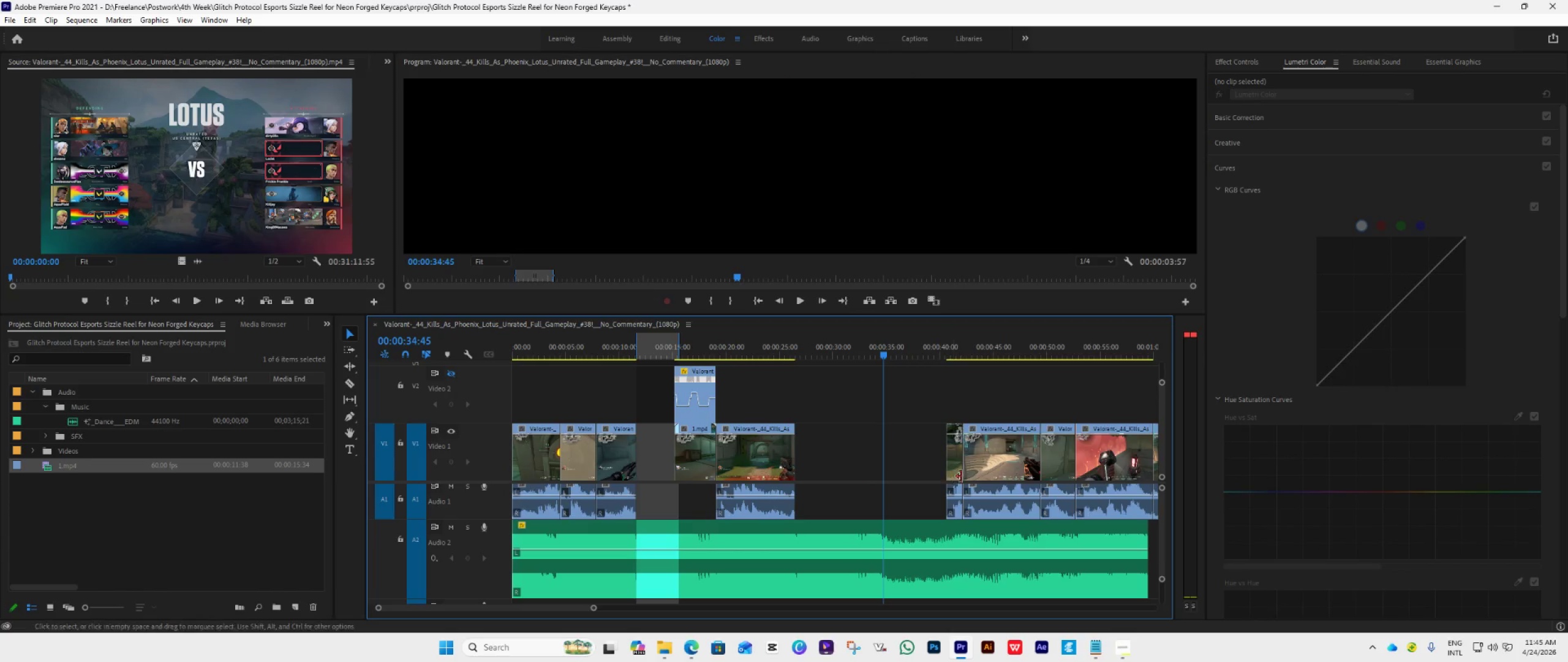 
left_click_drag(start_coordinate=[1001, 446], to_coordinate=[831, 454])
 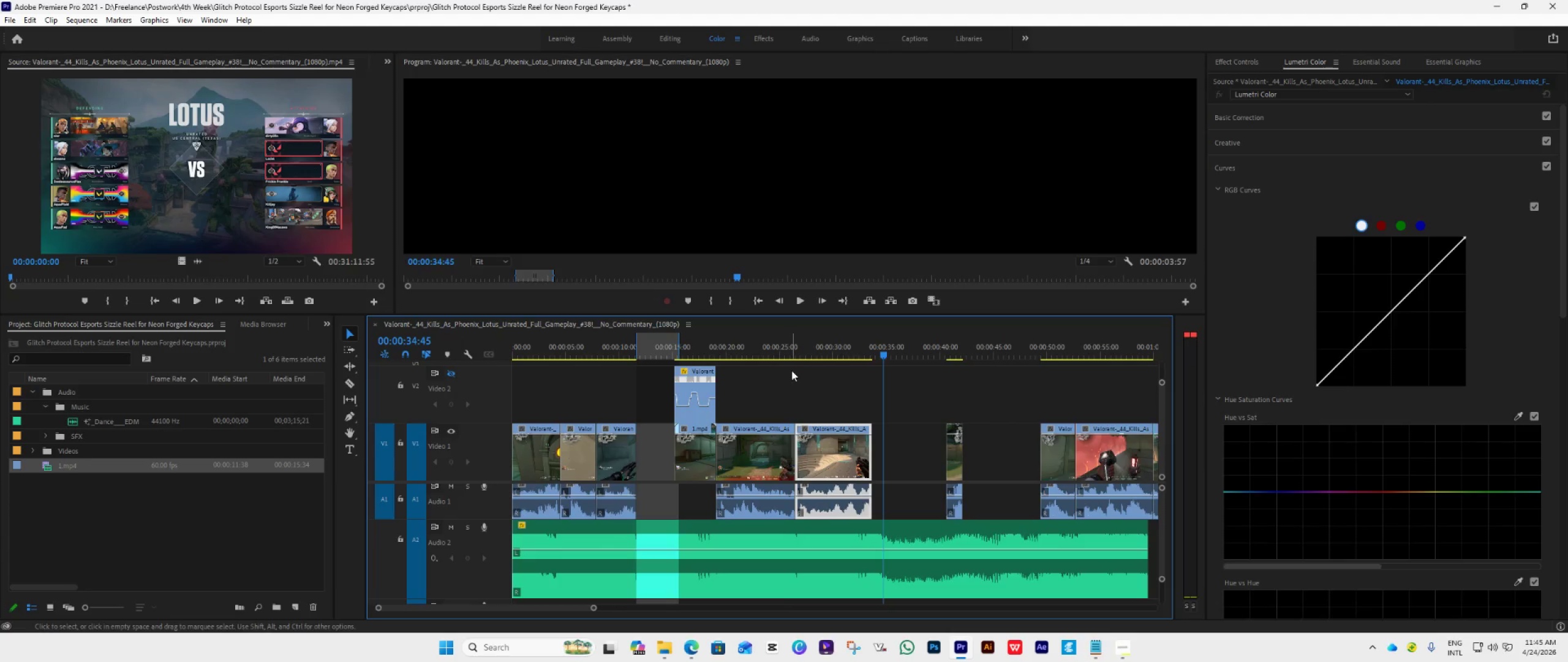 
left_click([789, 351])
 